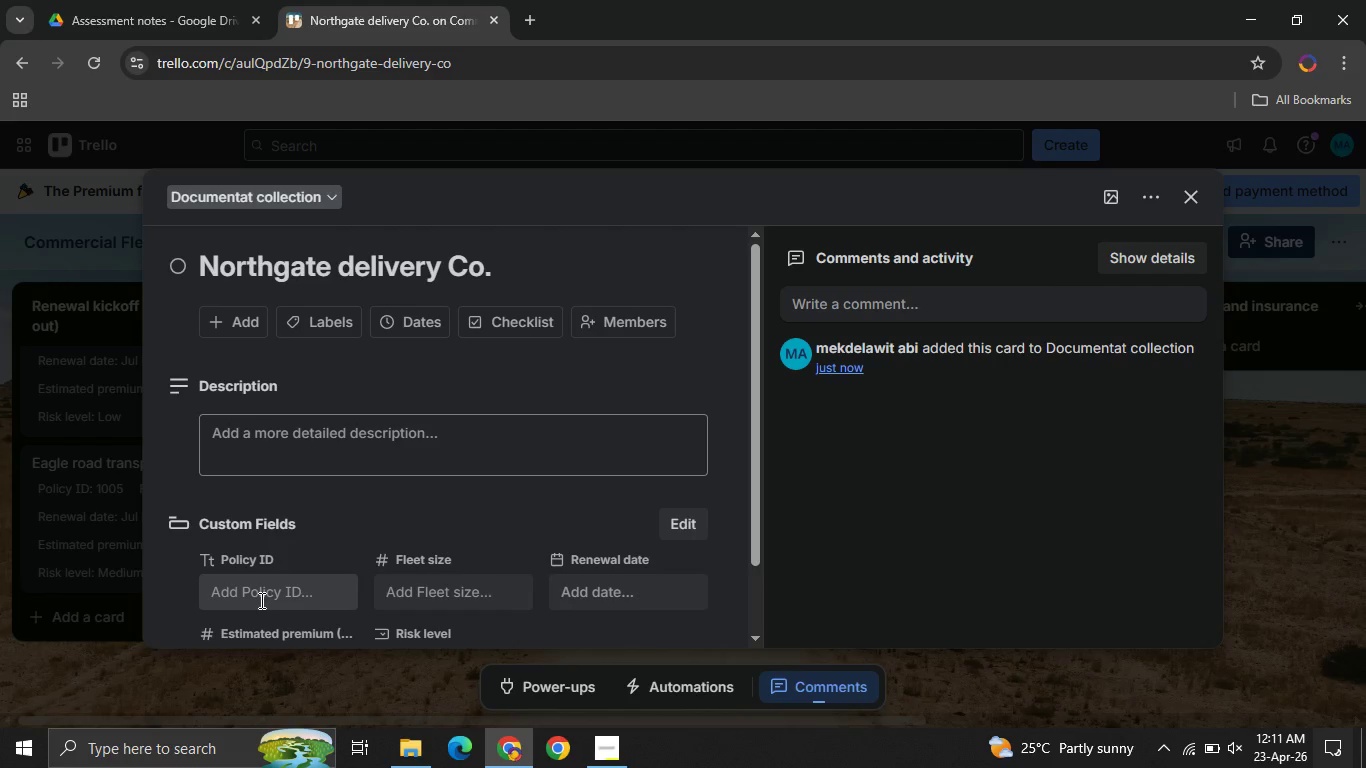 
left_click([260, 600])
 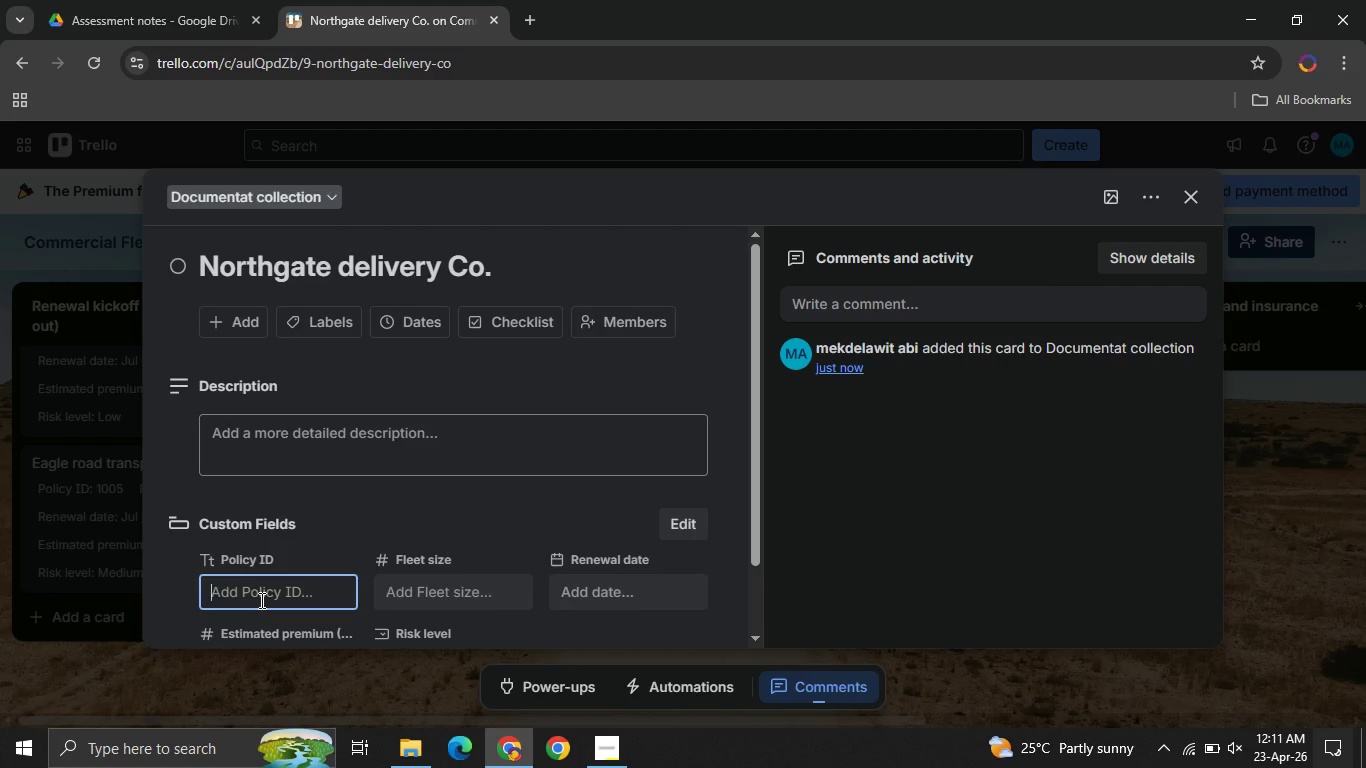 
type(1008)
 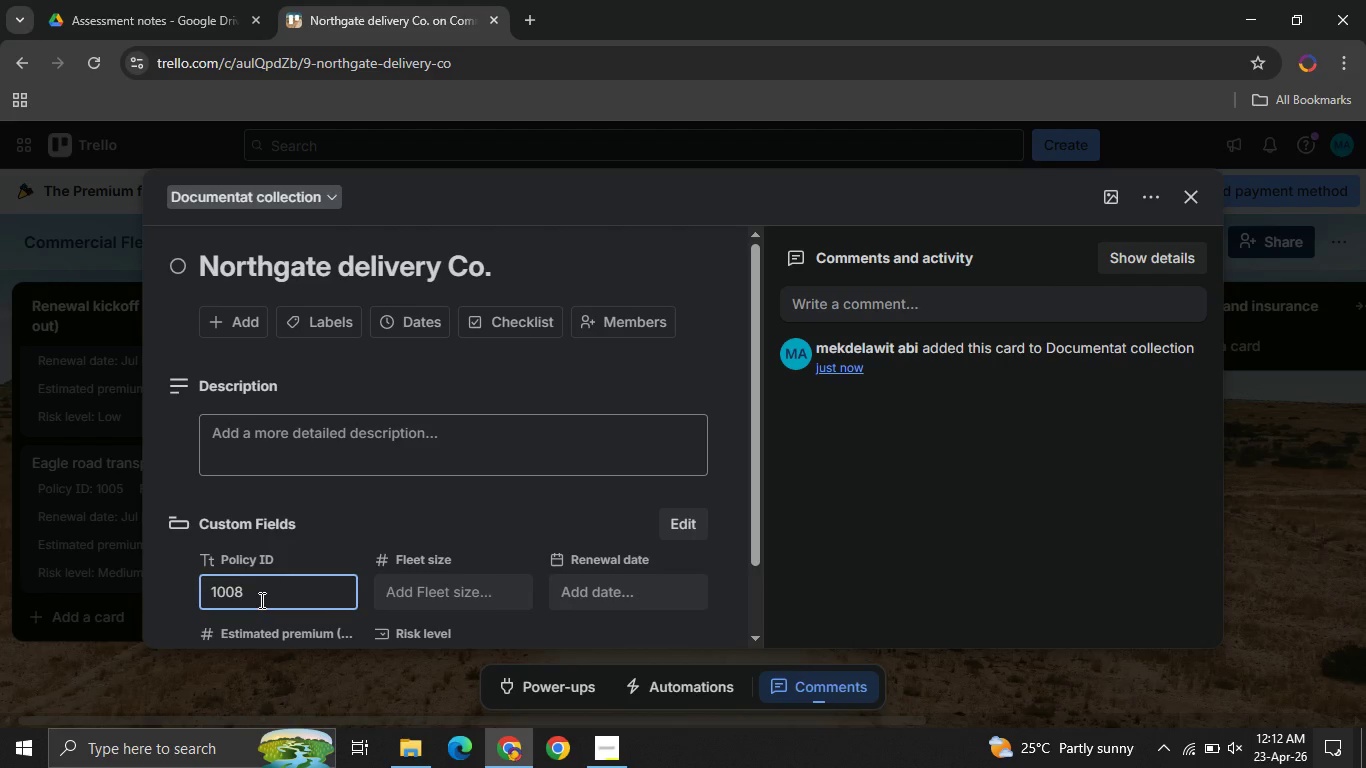 
key(ArrowRight)
 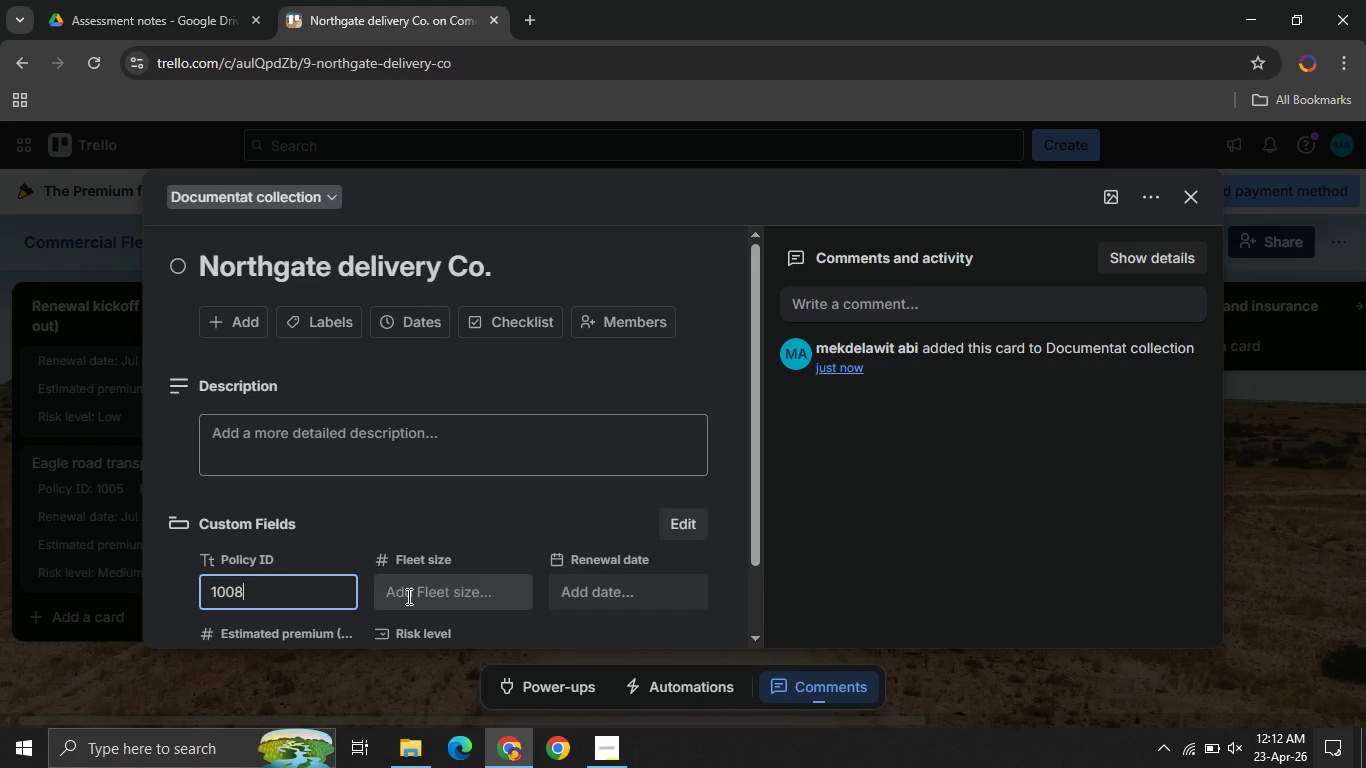 
left_click([407, 596])
 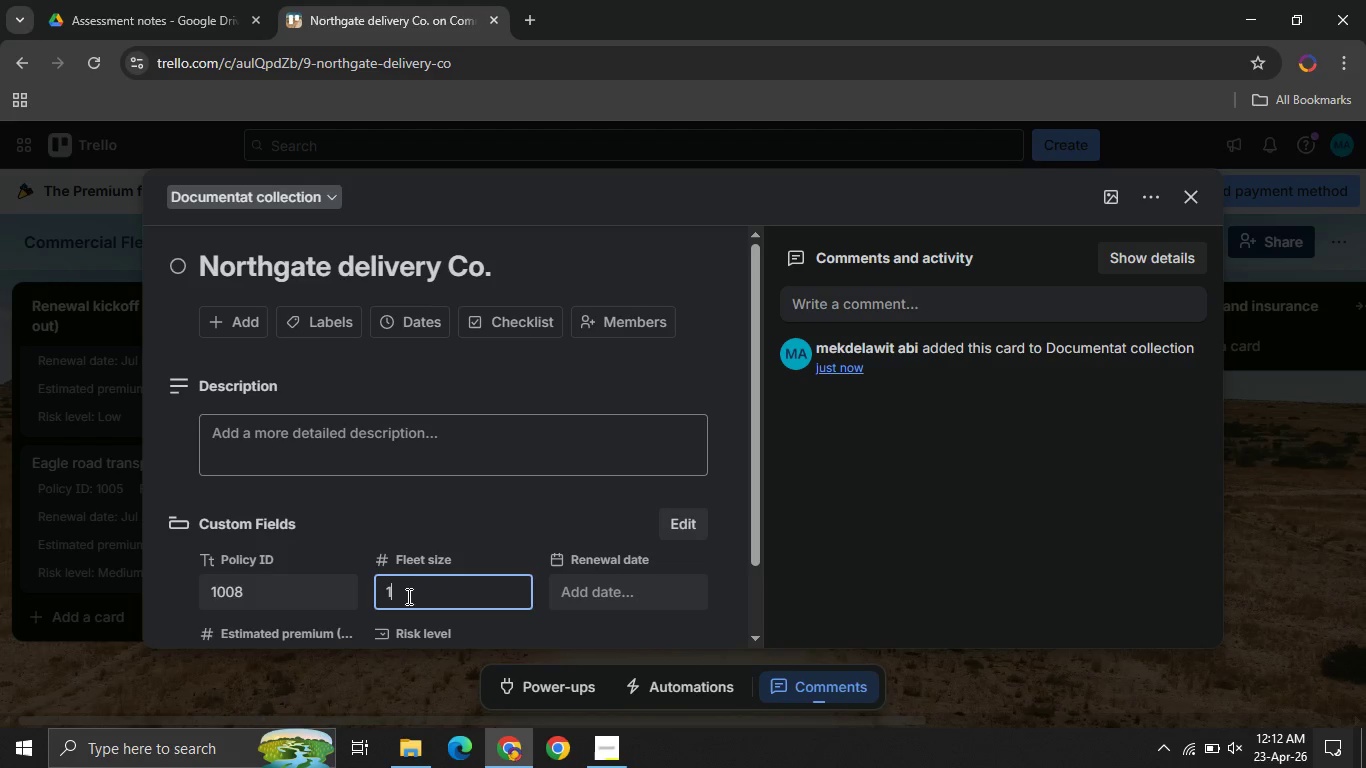 
type(15)
 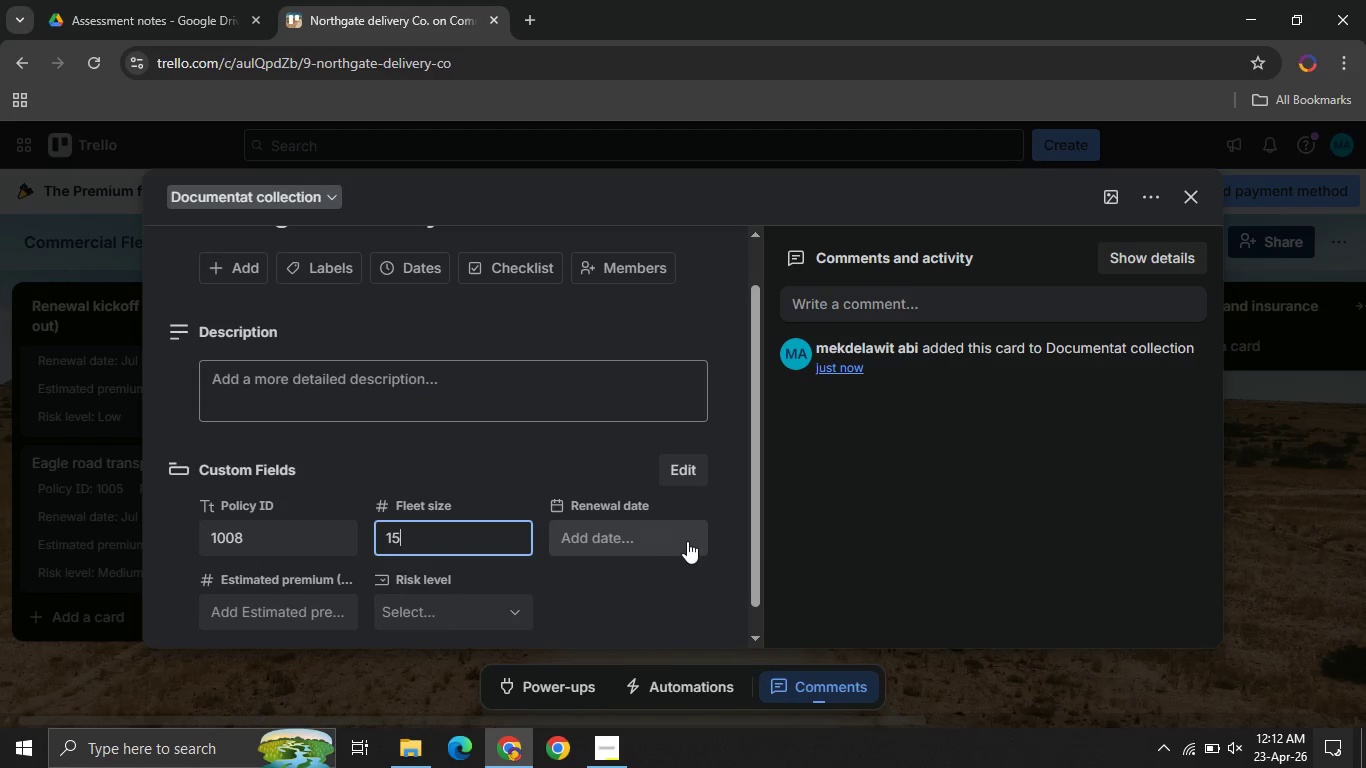 
left_click([688, 541])
 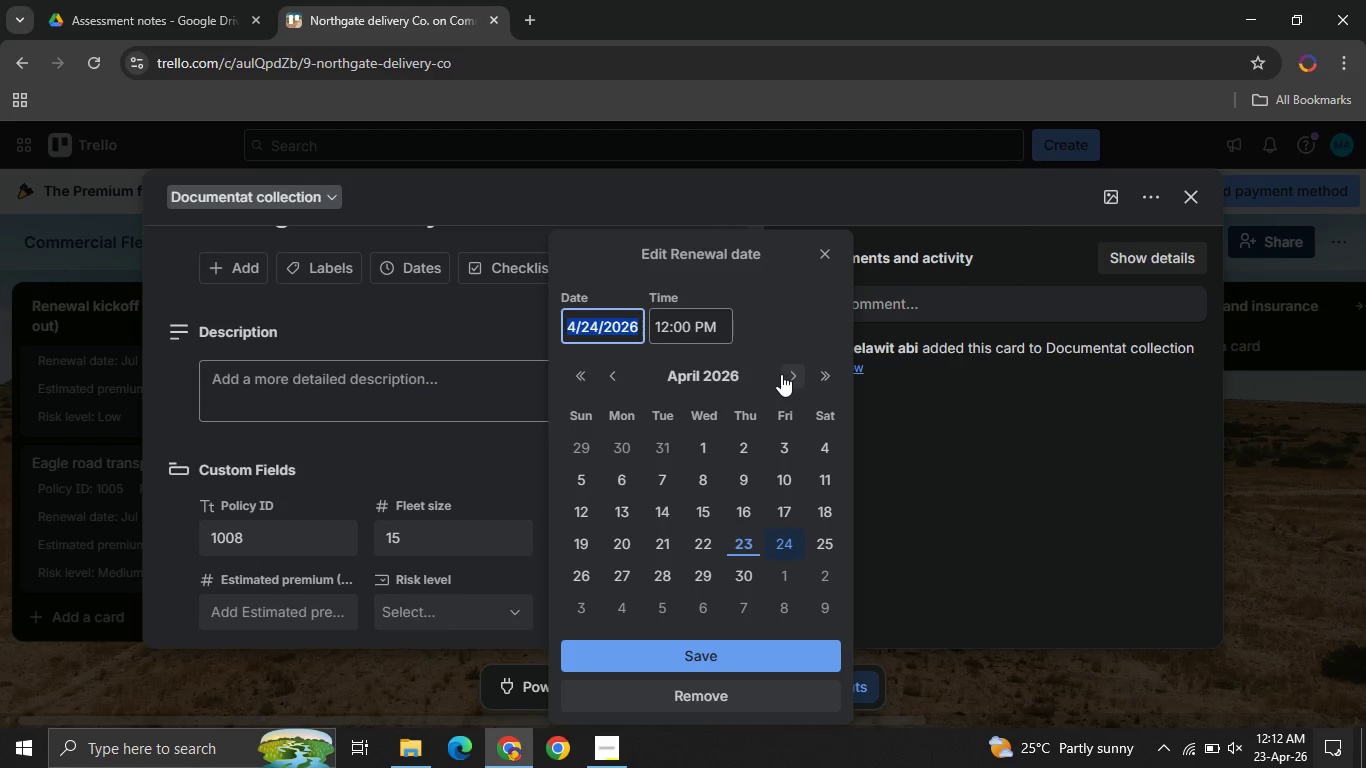 
double_click([781, 374])
 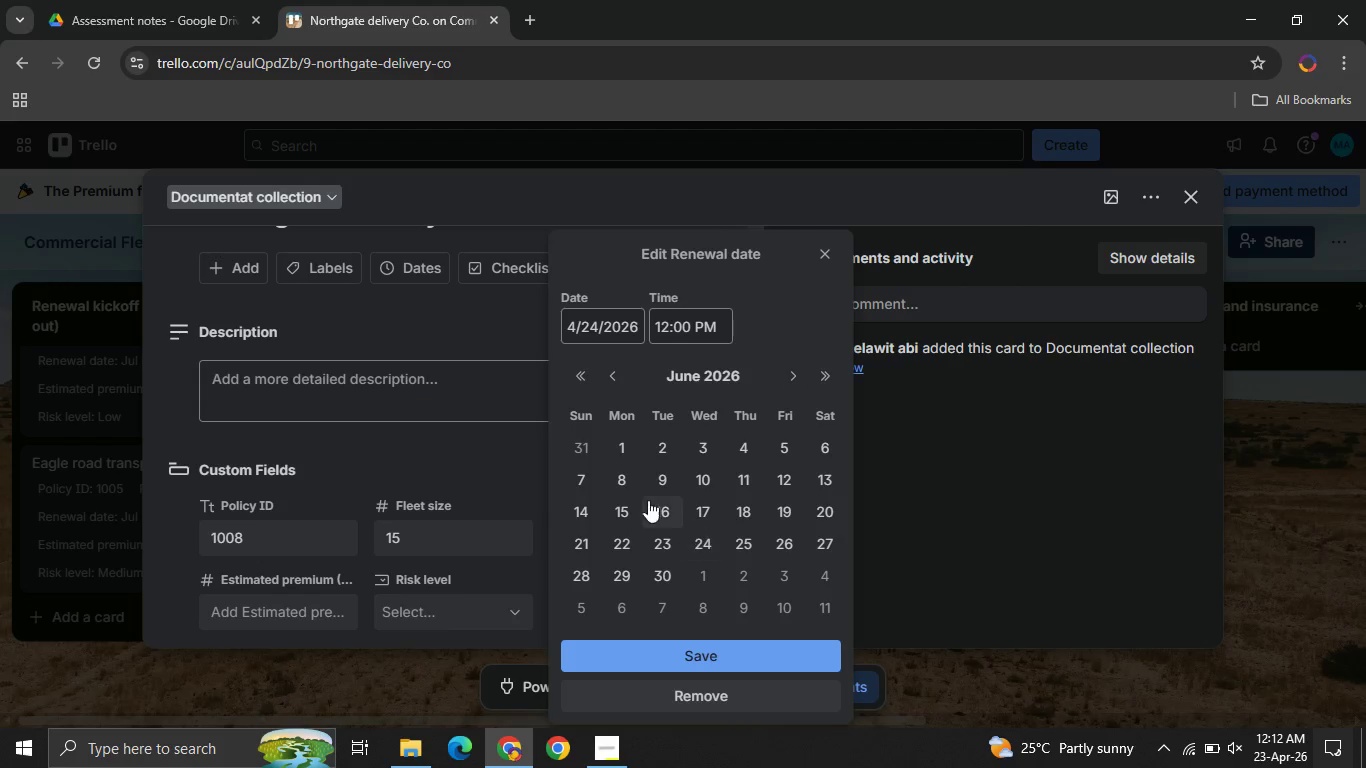 
left_click([781, 485])
 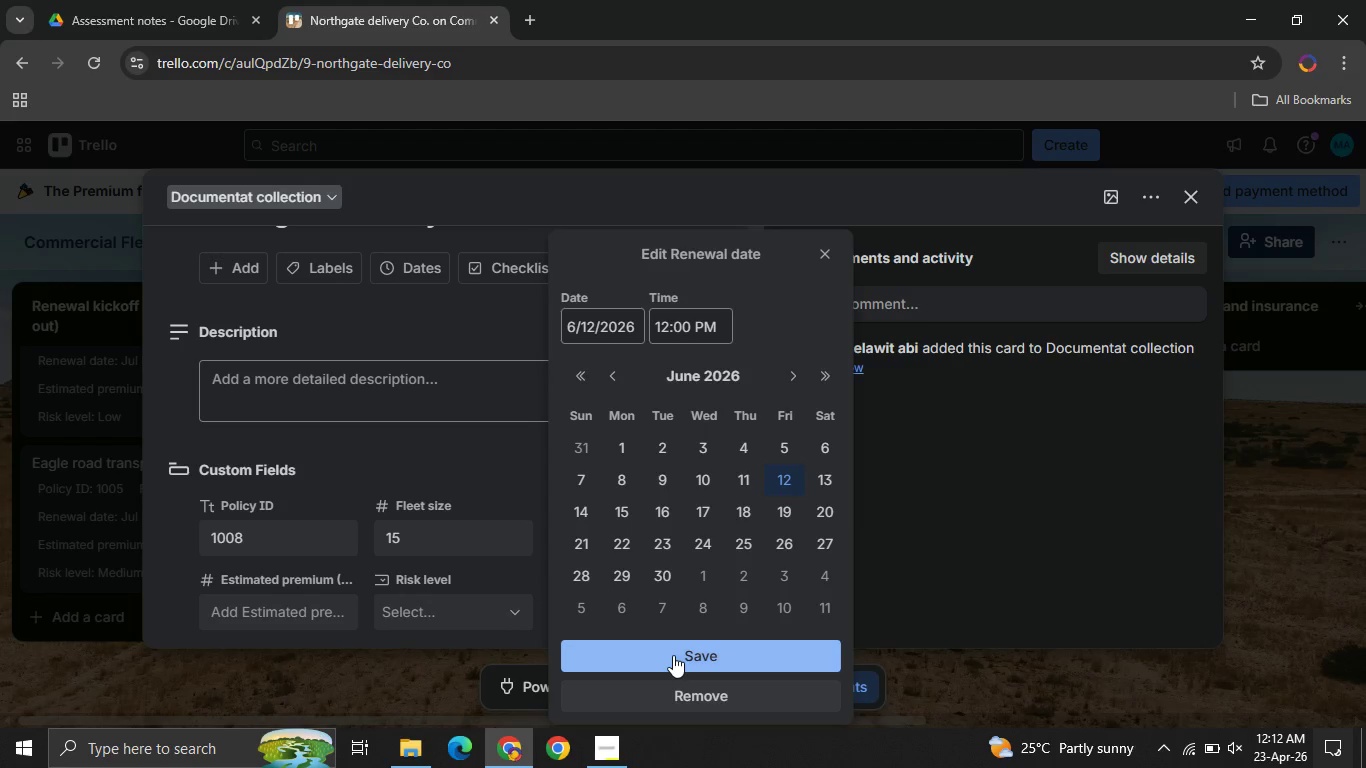 
left_click([673, 655])
 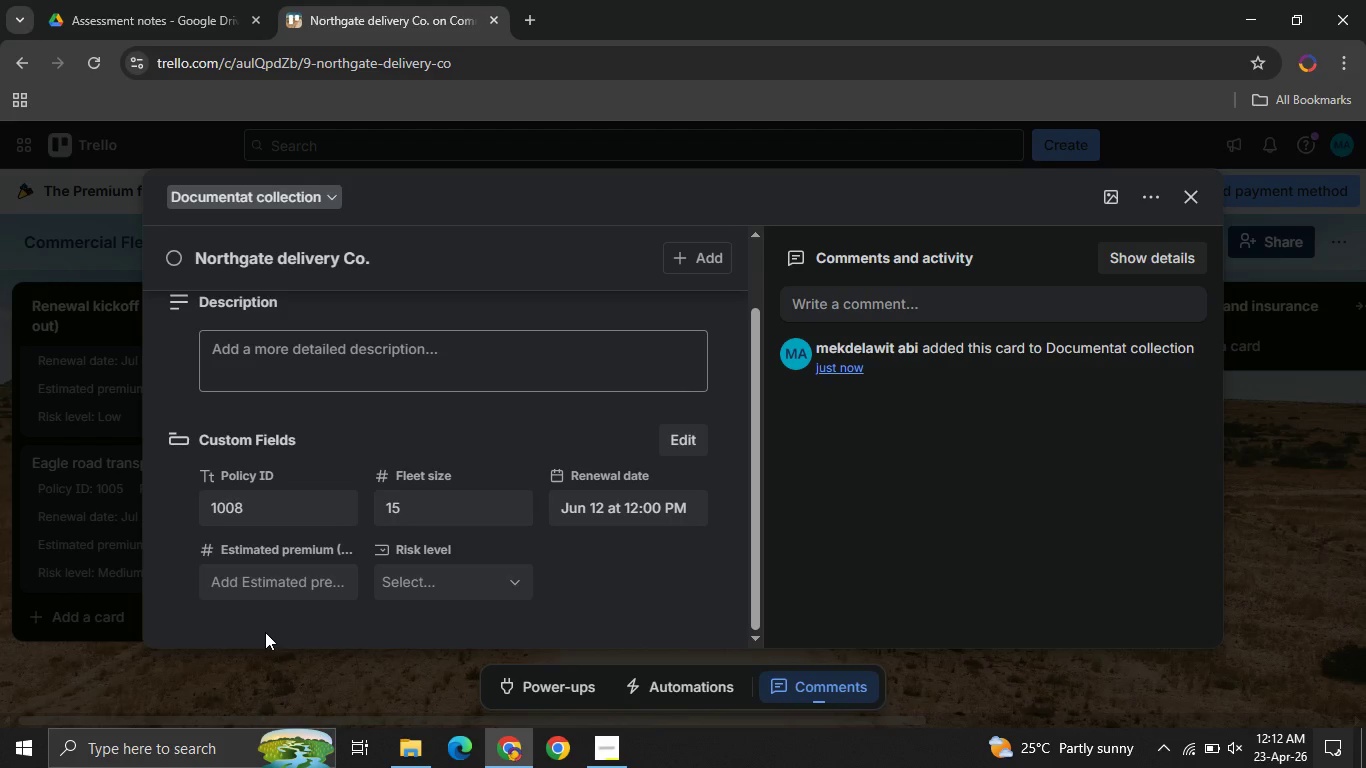 
left_click([244, 592])
 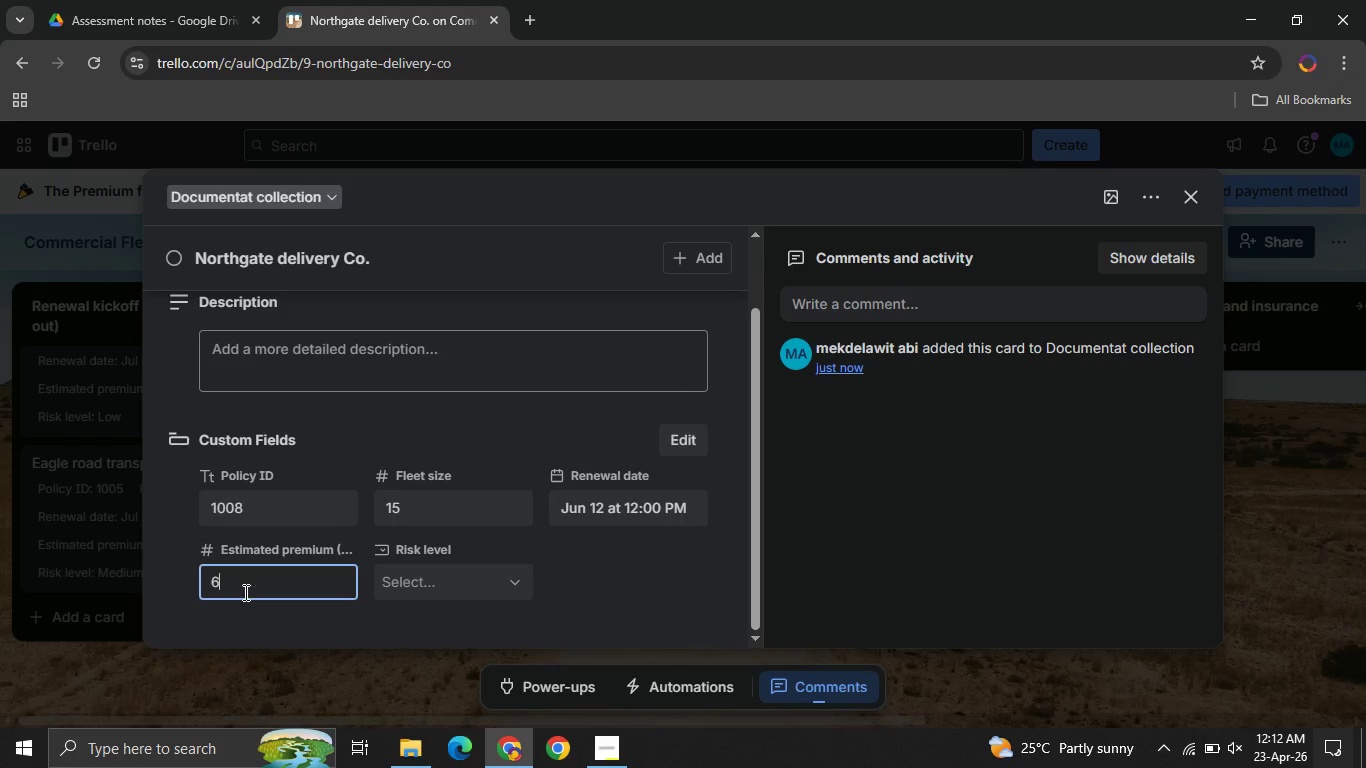 
type(610000)
 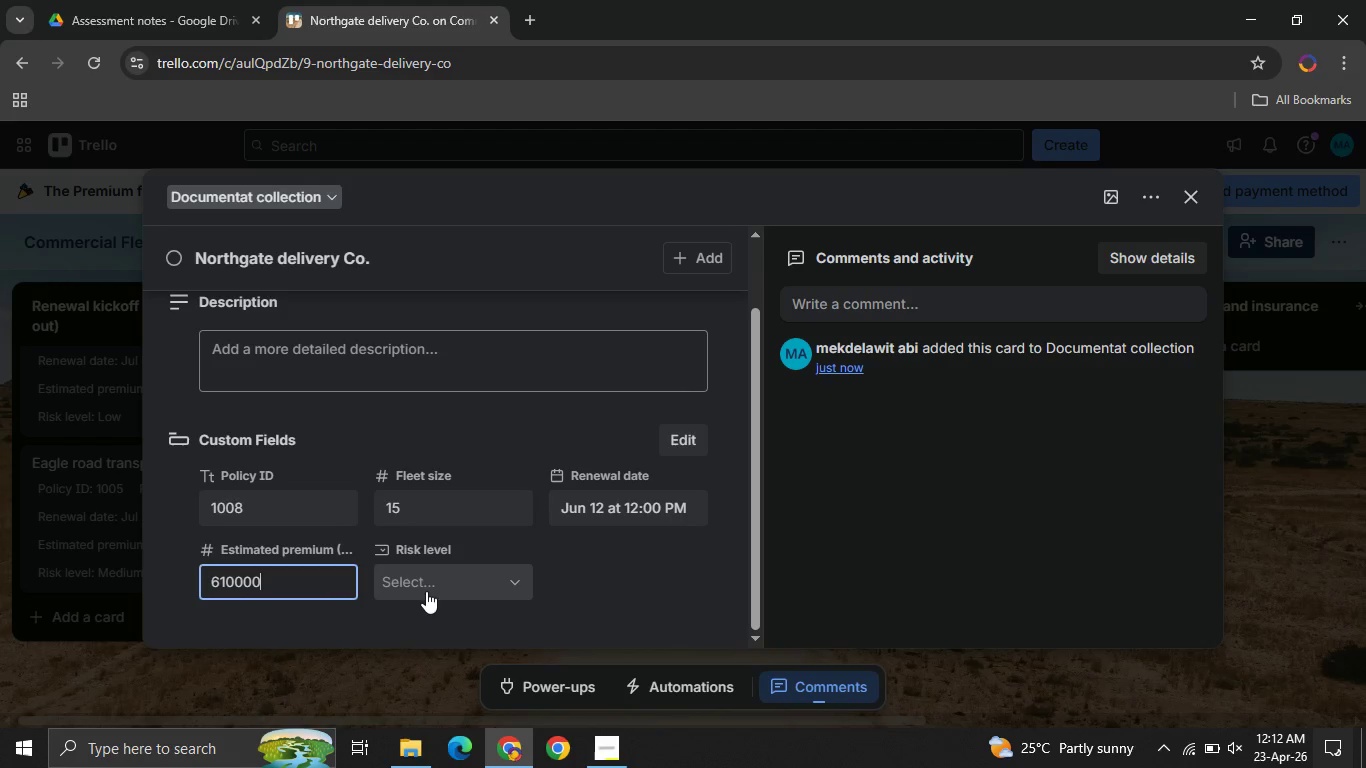 
left_click([426, 591])
 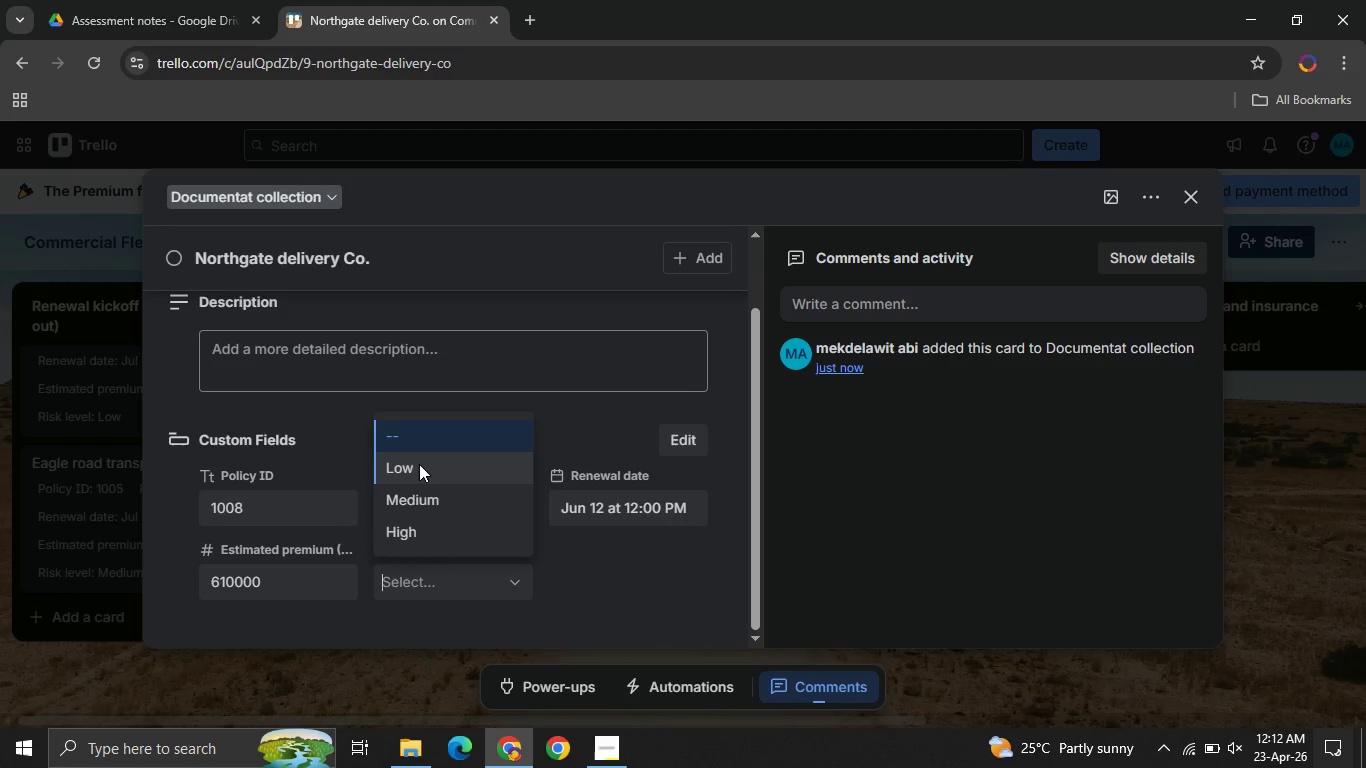 
left_click([419, 464])
 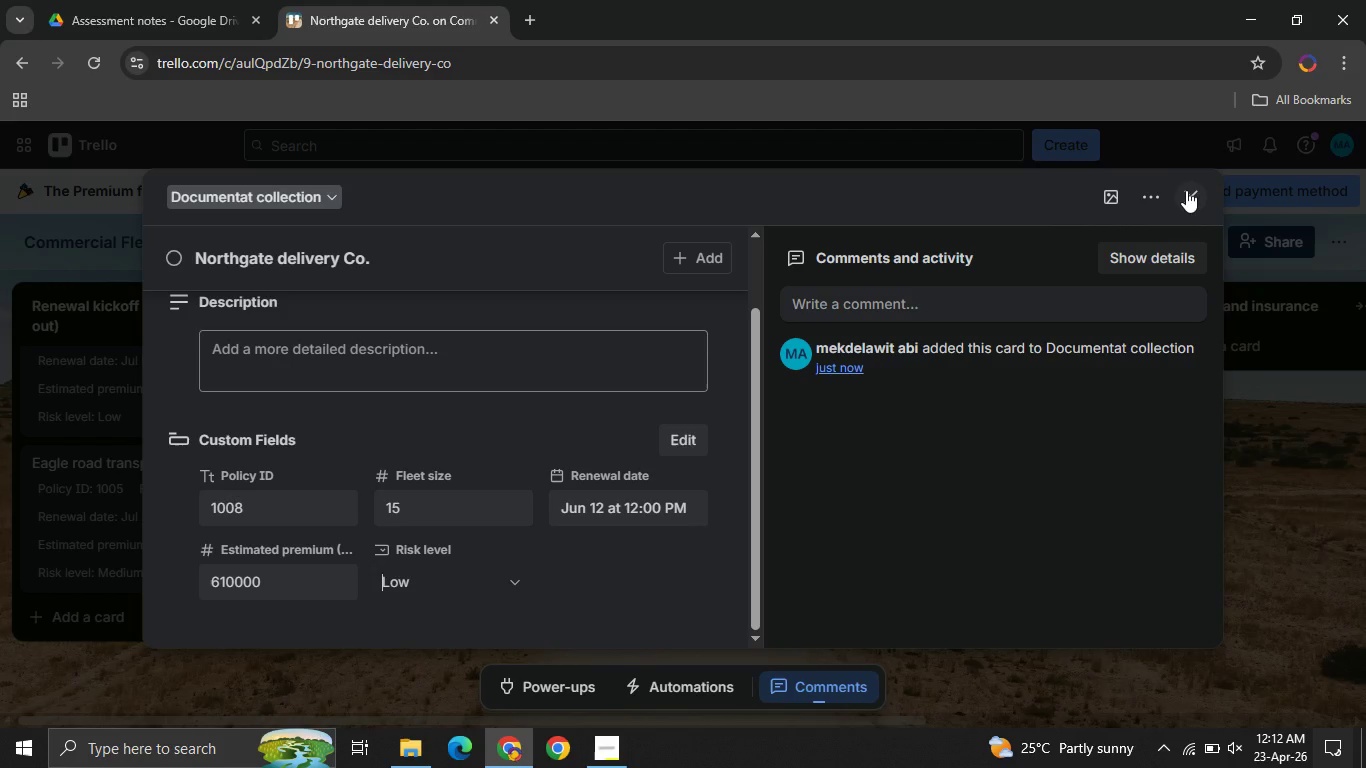 
left_click([1186, 190])
 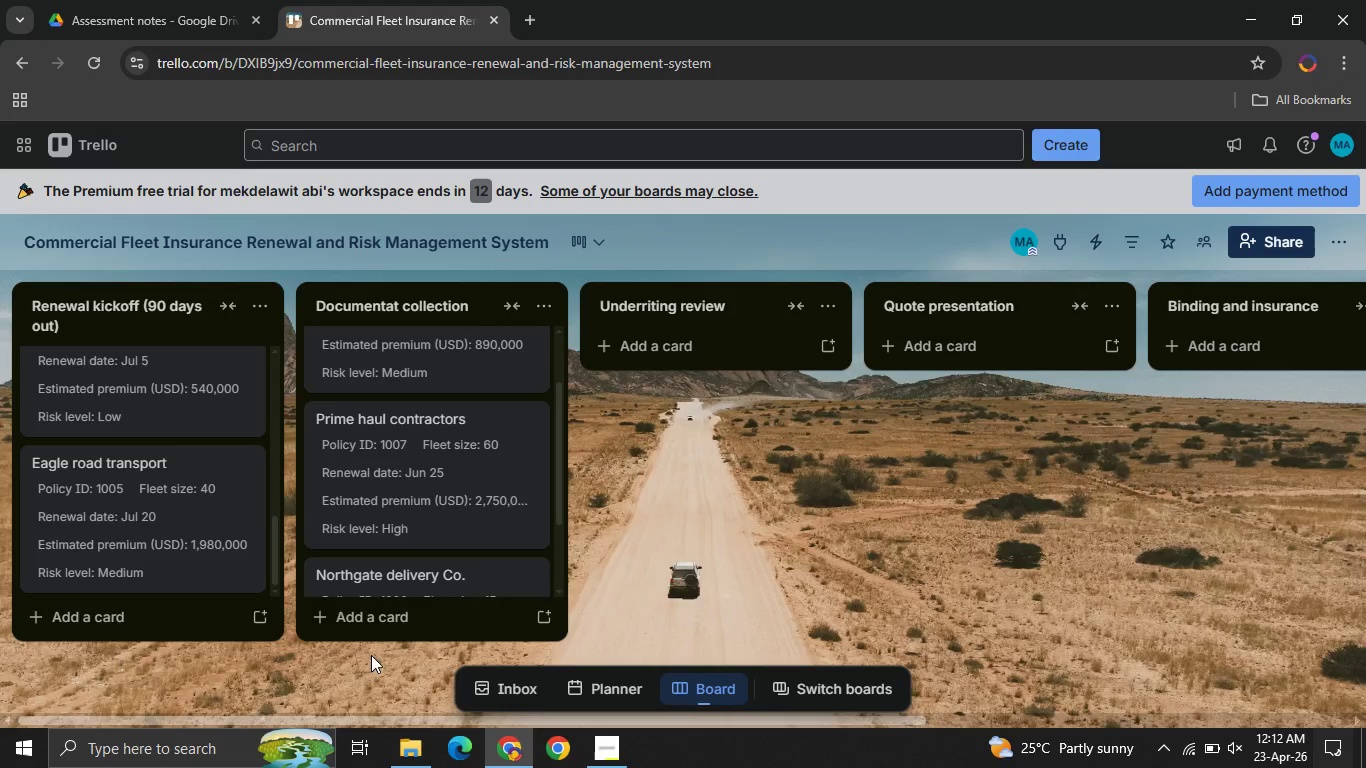 
left_click([364, 629])
 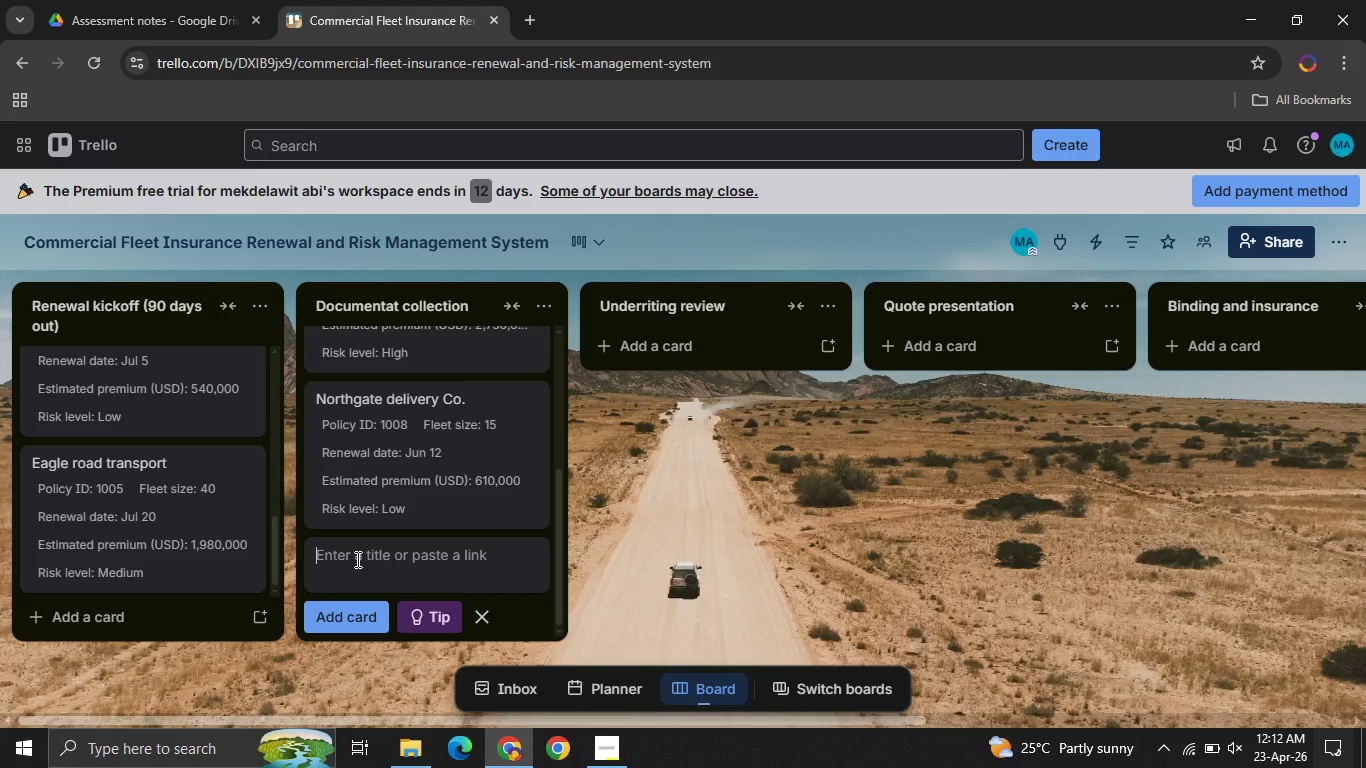 
left_click([356, 559])
 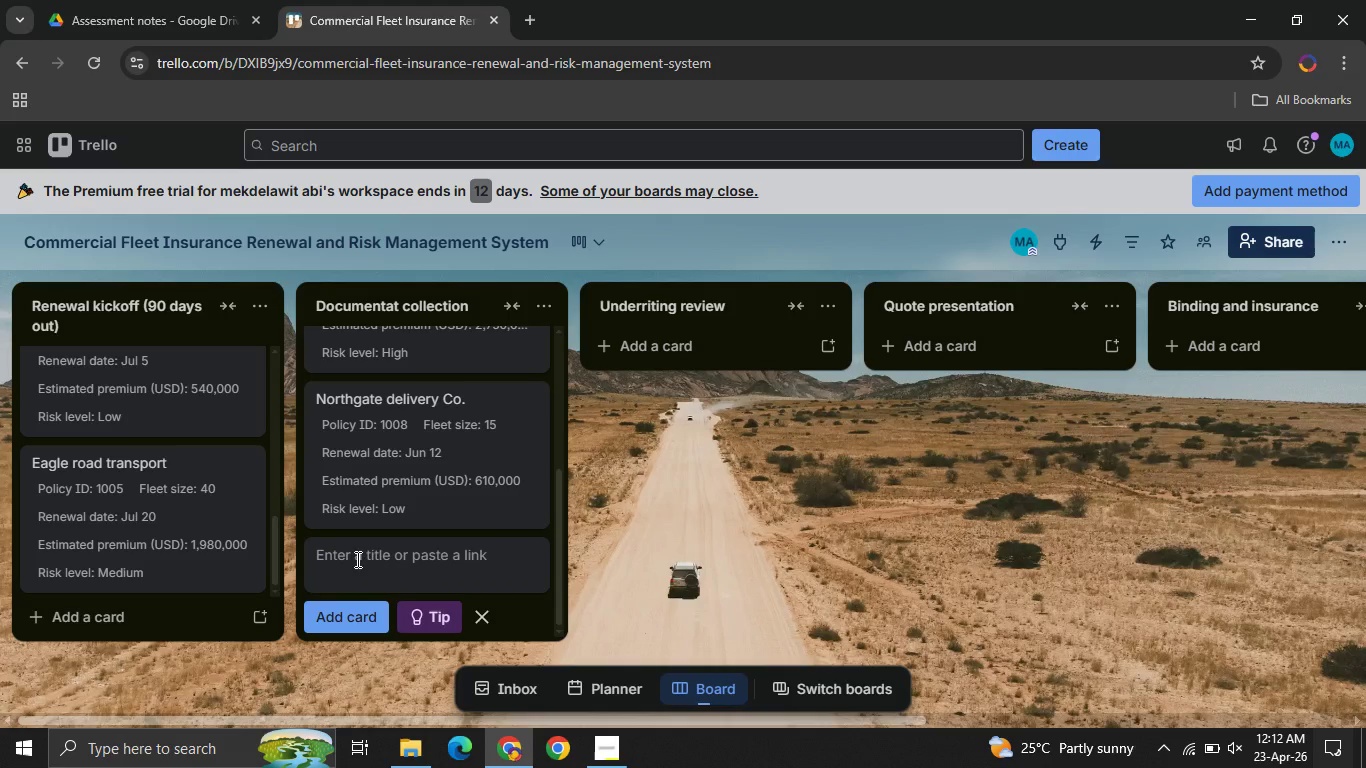 
type(Urban )
 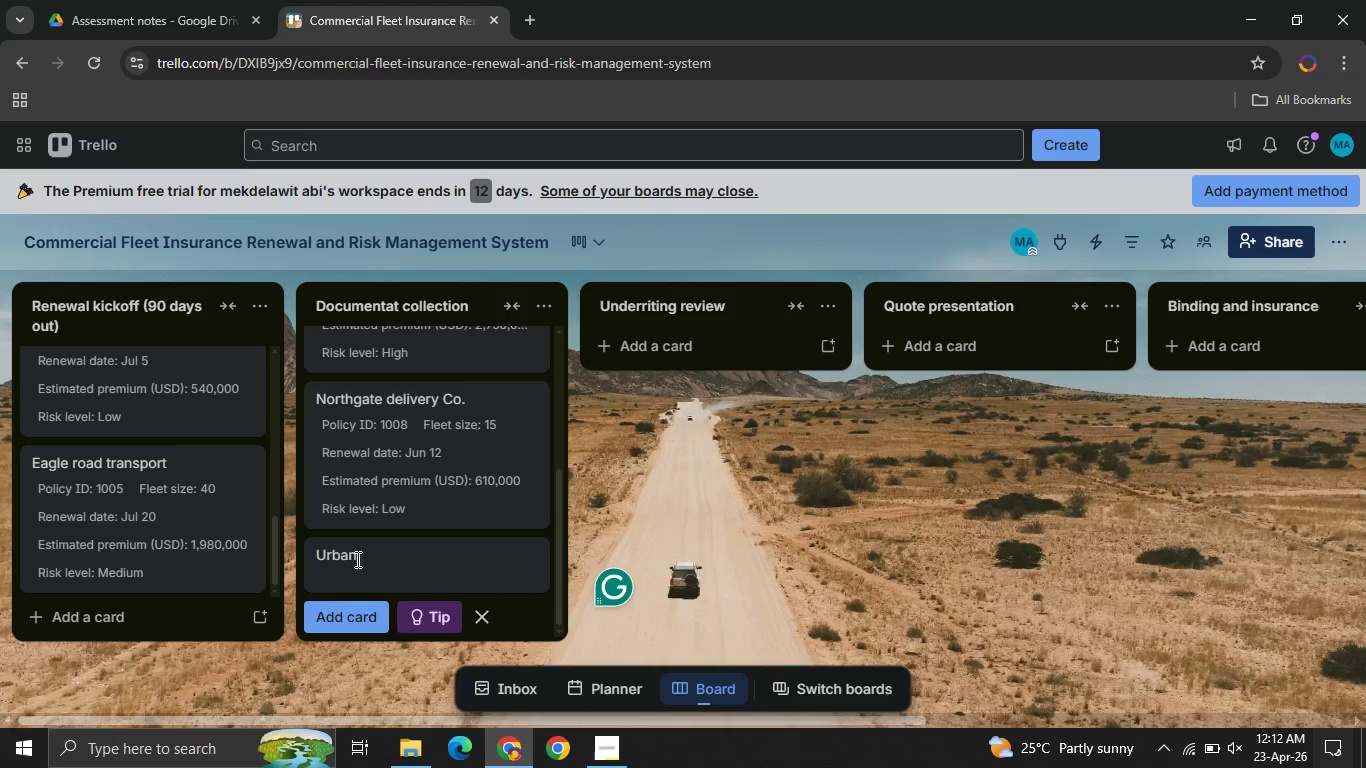 
type(track )
 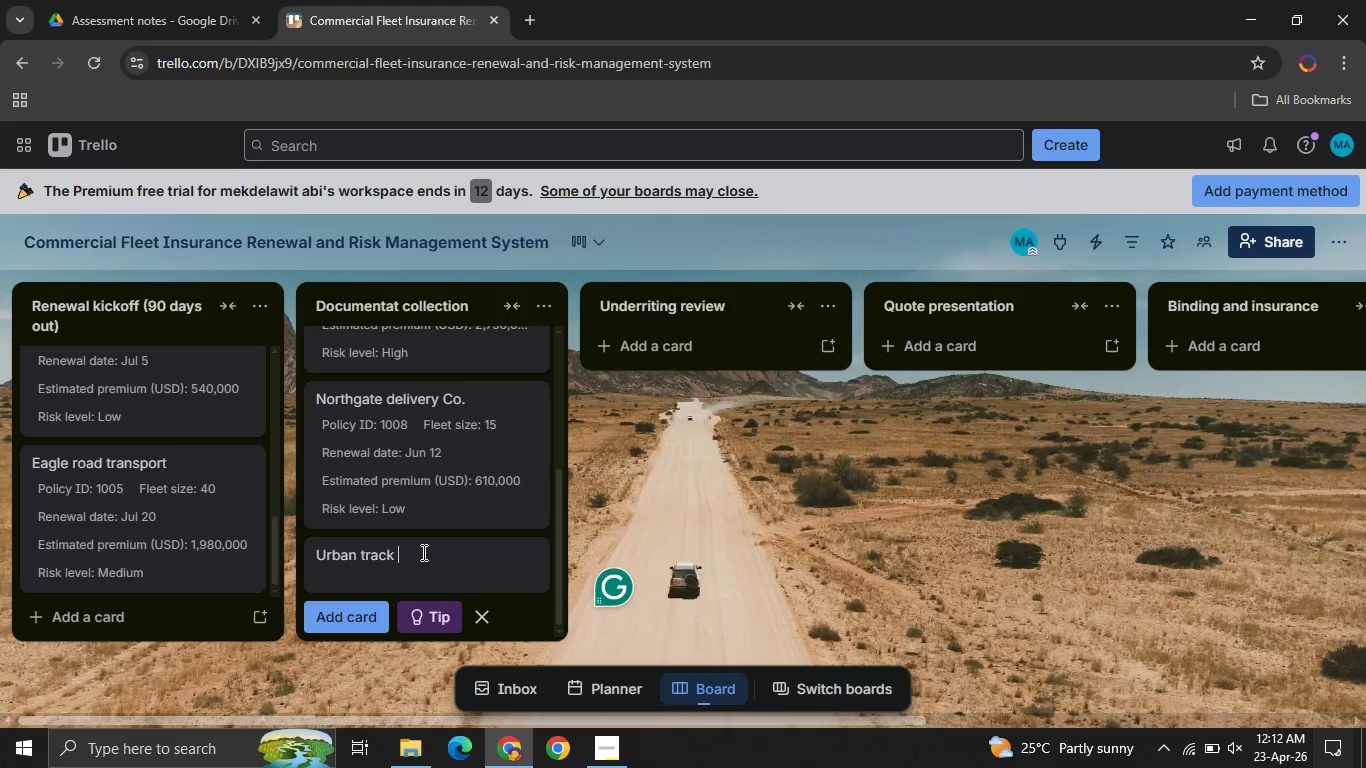 
type(movers)
 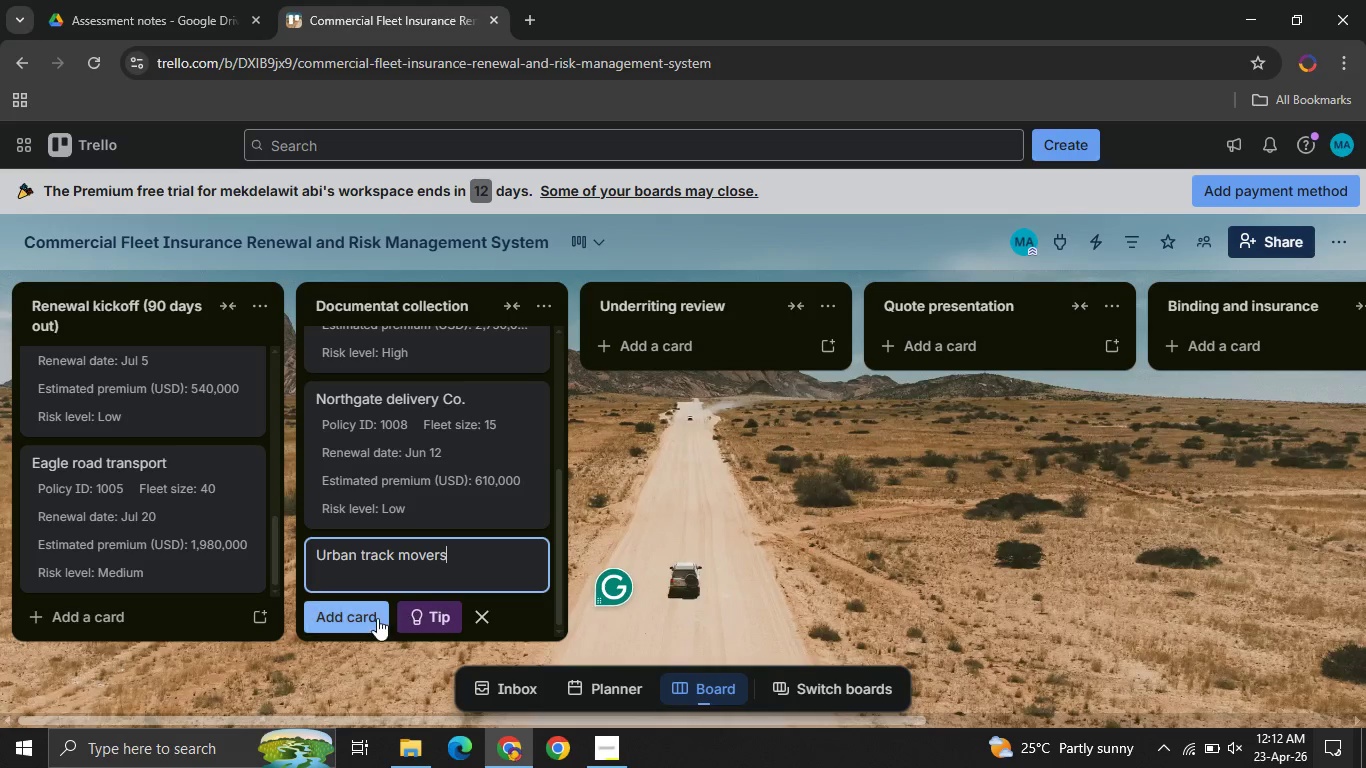 
left_click([377, 618])
 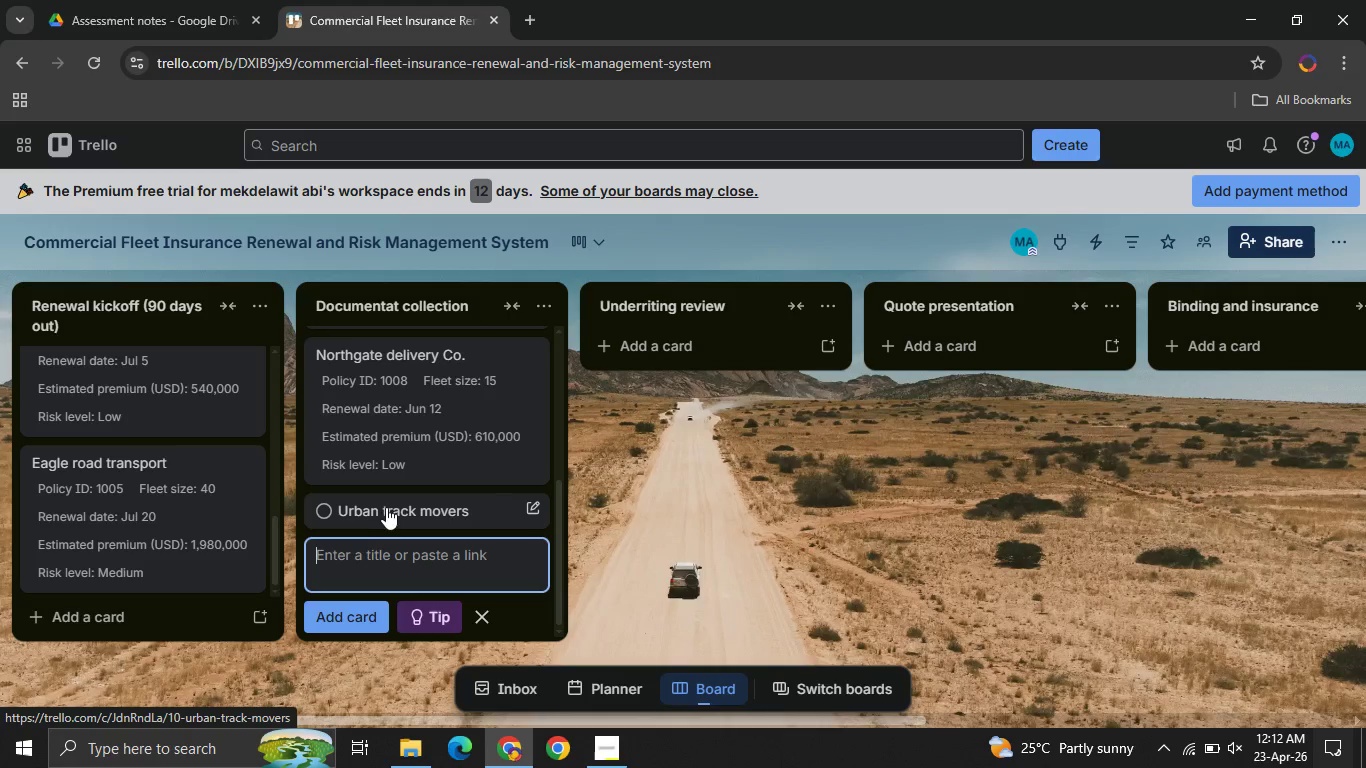 
left_click([392, 509])
 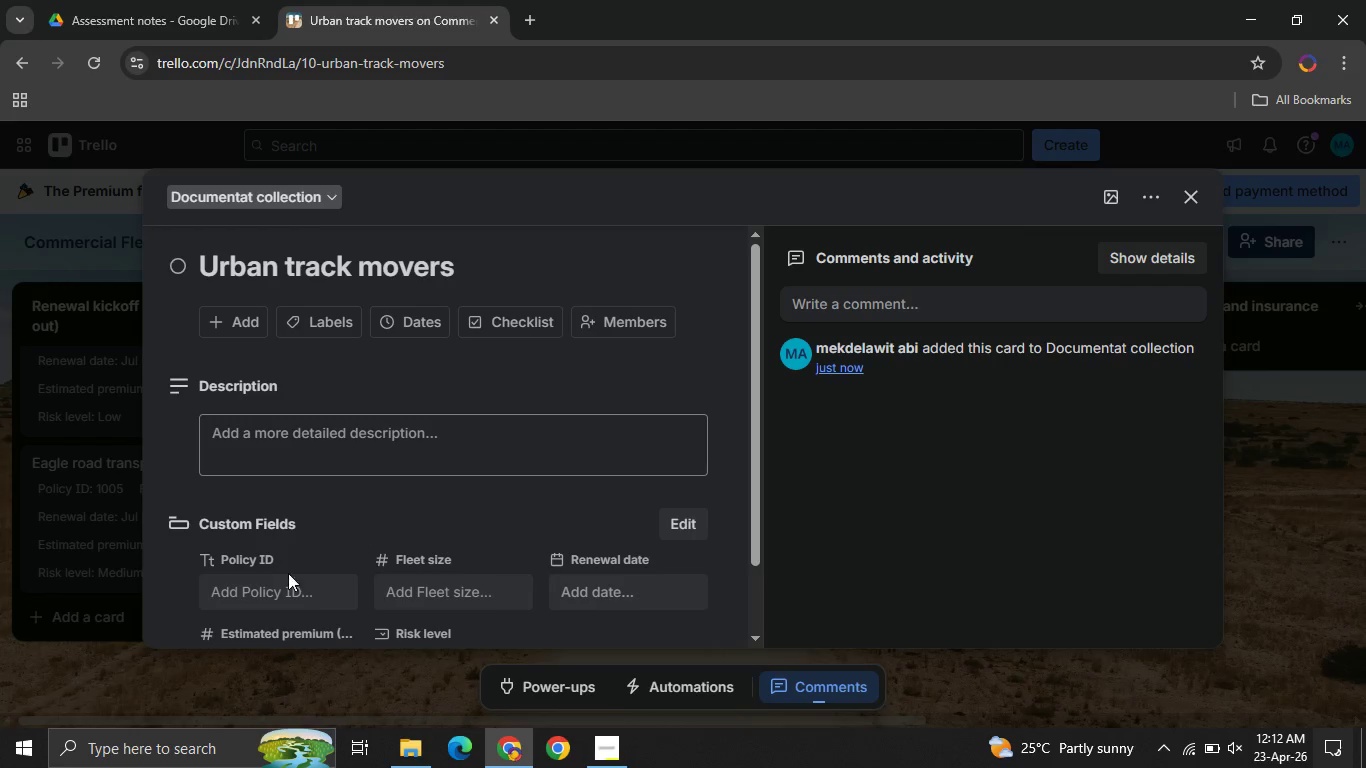 
left_click([268, 589])
 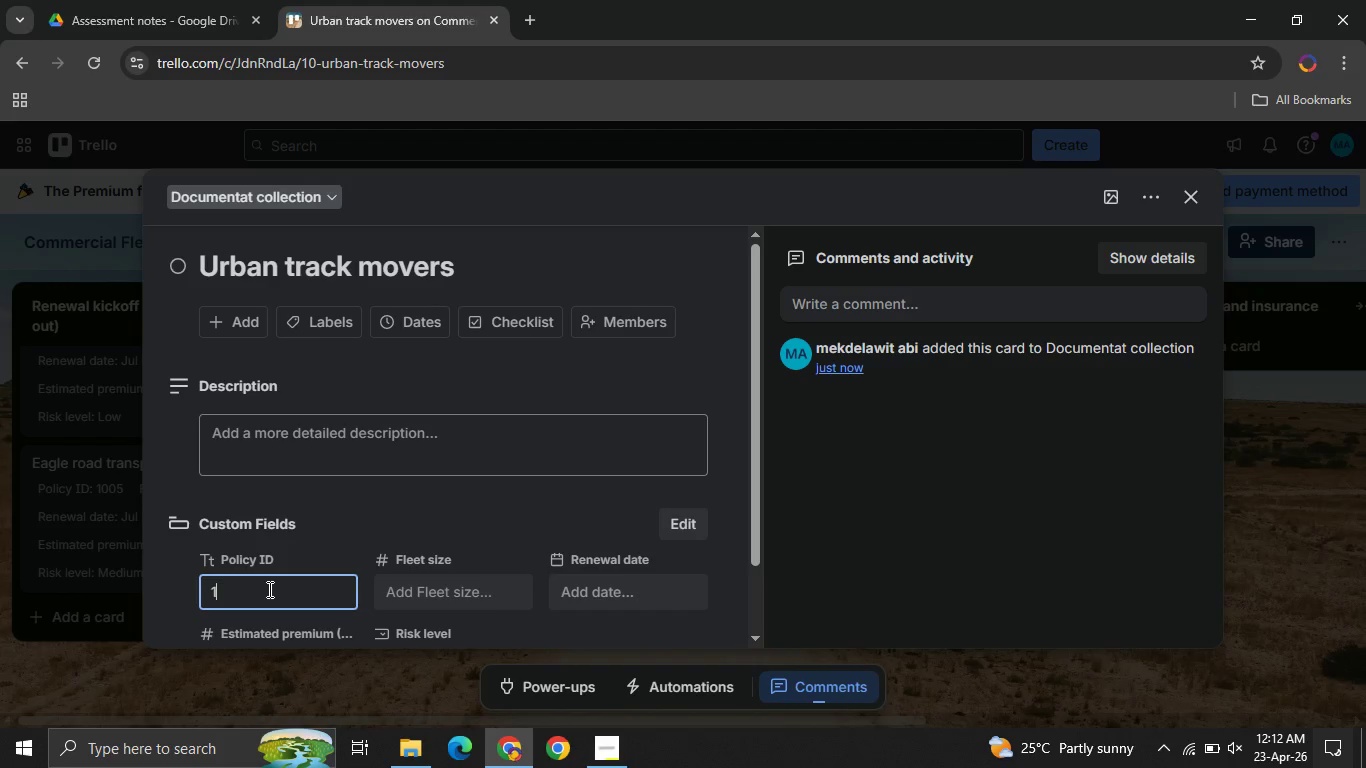 
type(1009)
 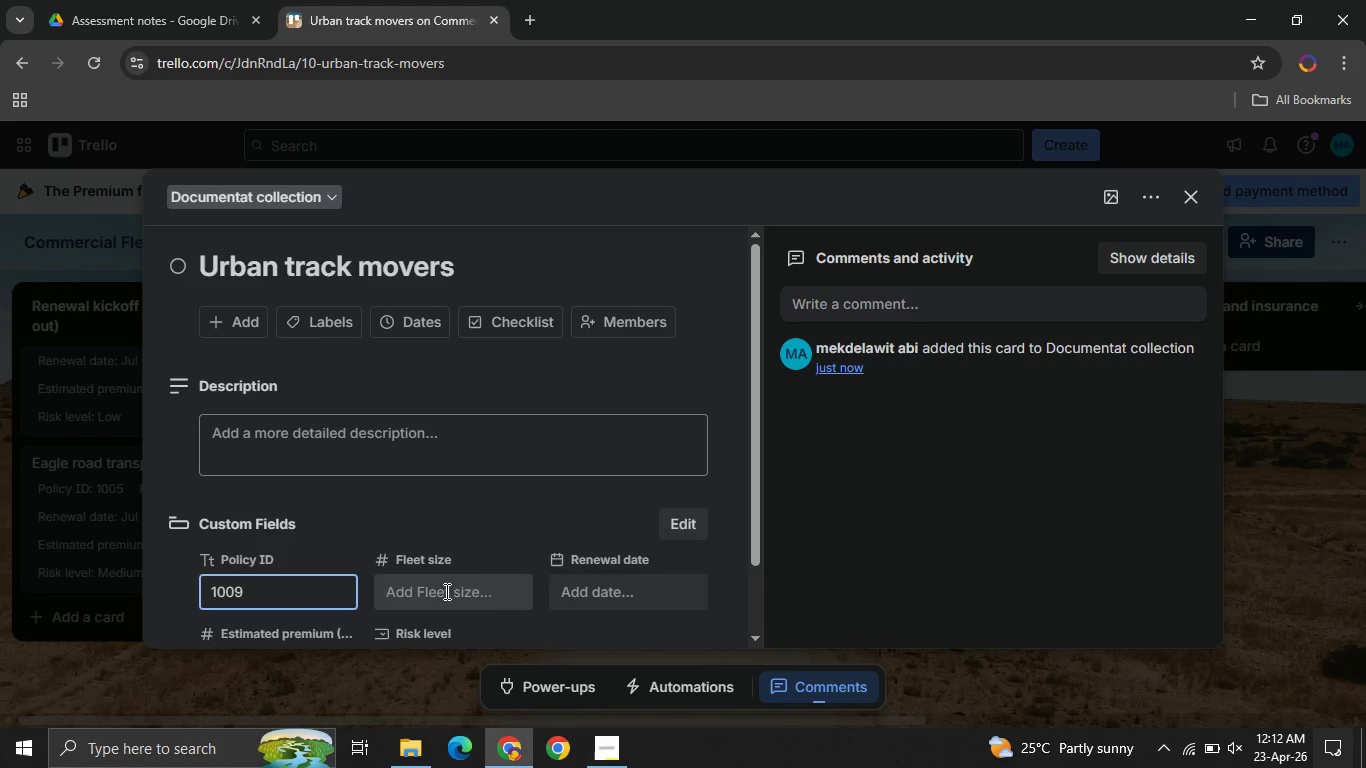 
left_click([443, 591])
 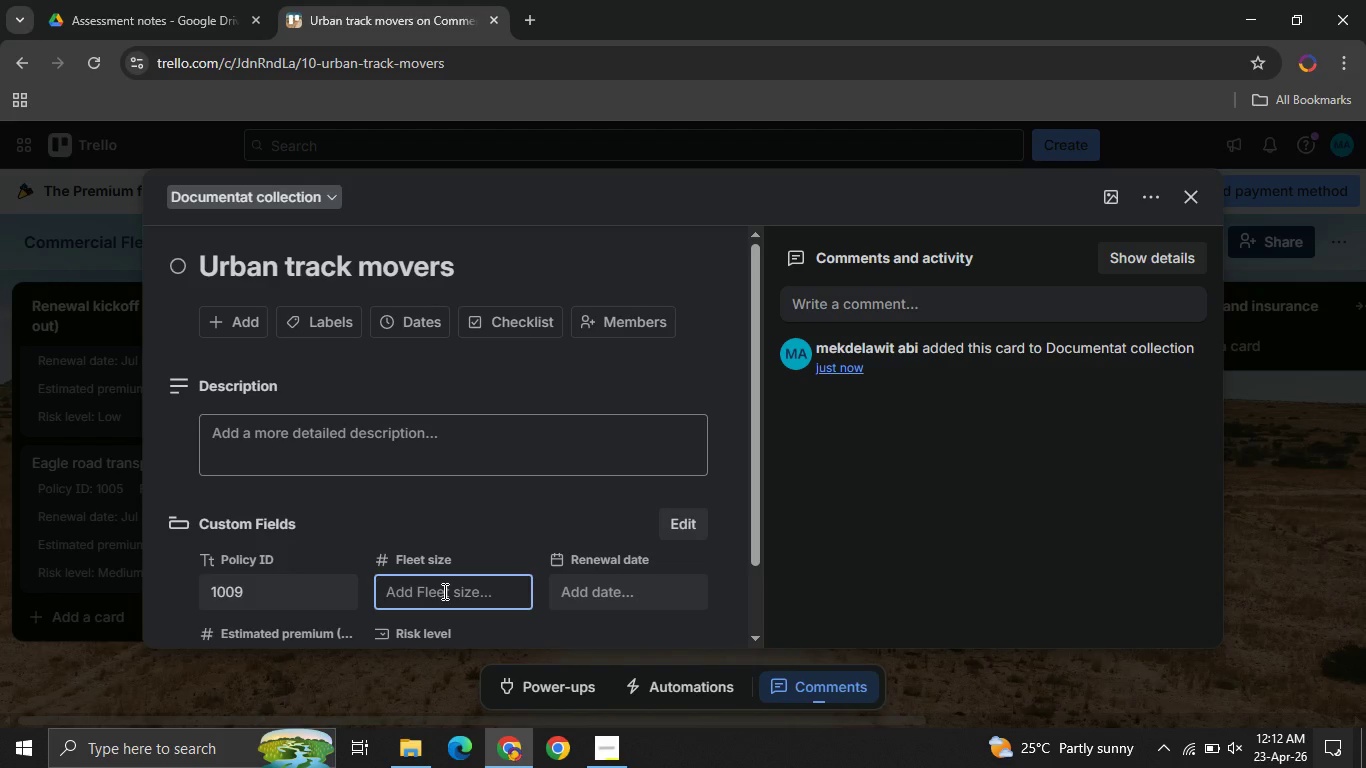 
type(28)
 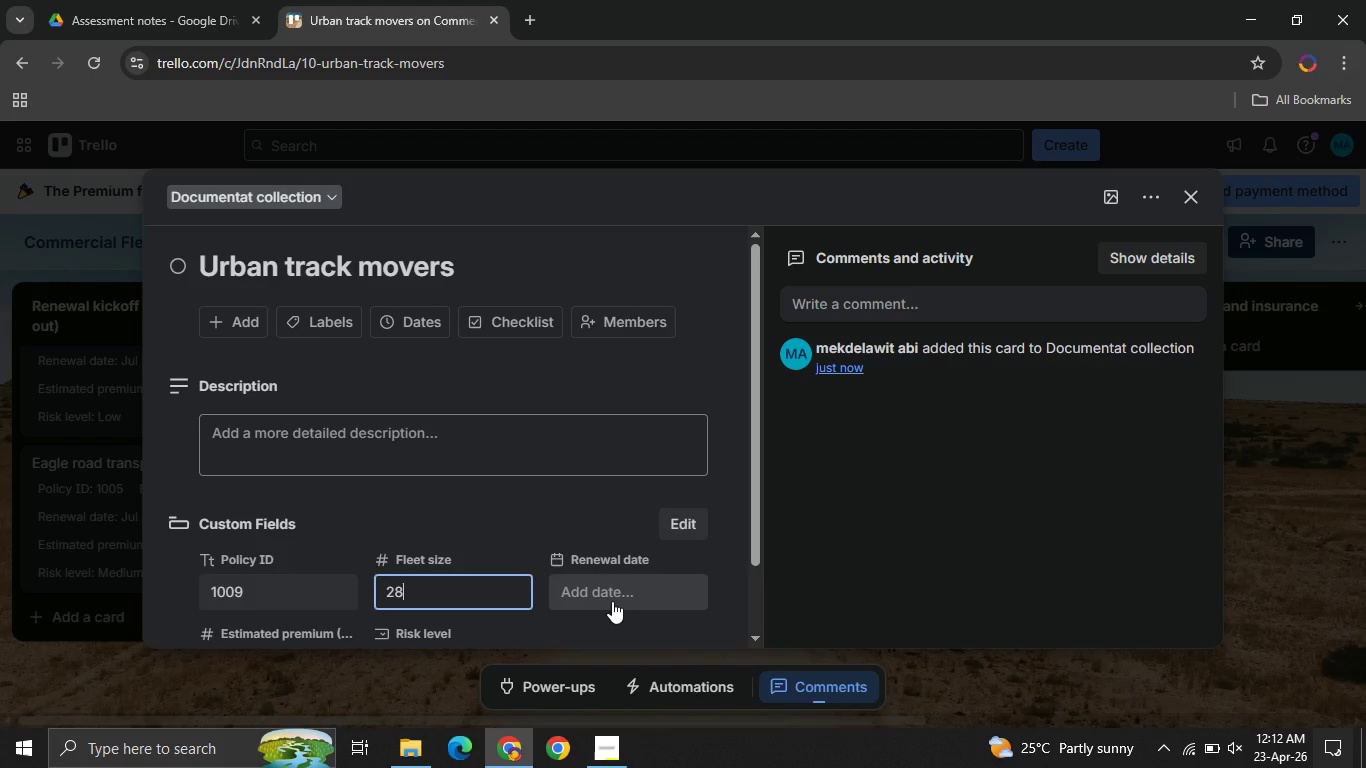 
left_click([612, 601])
 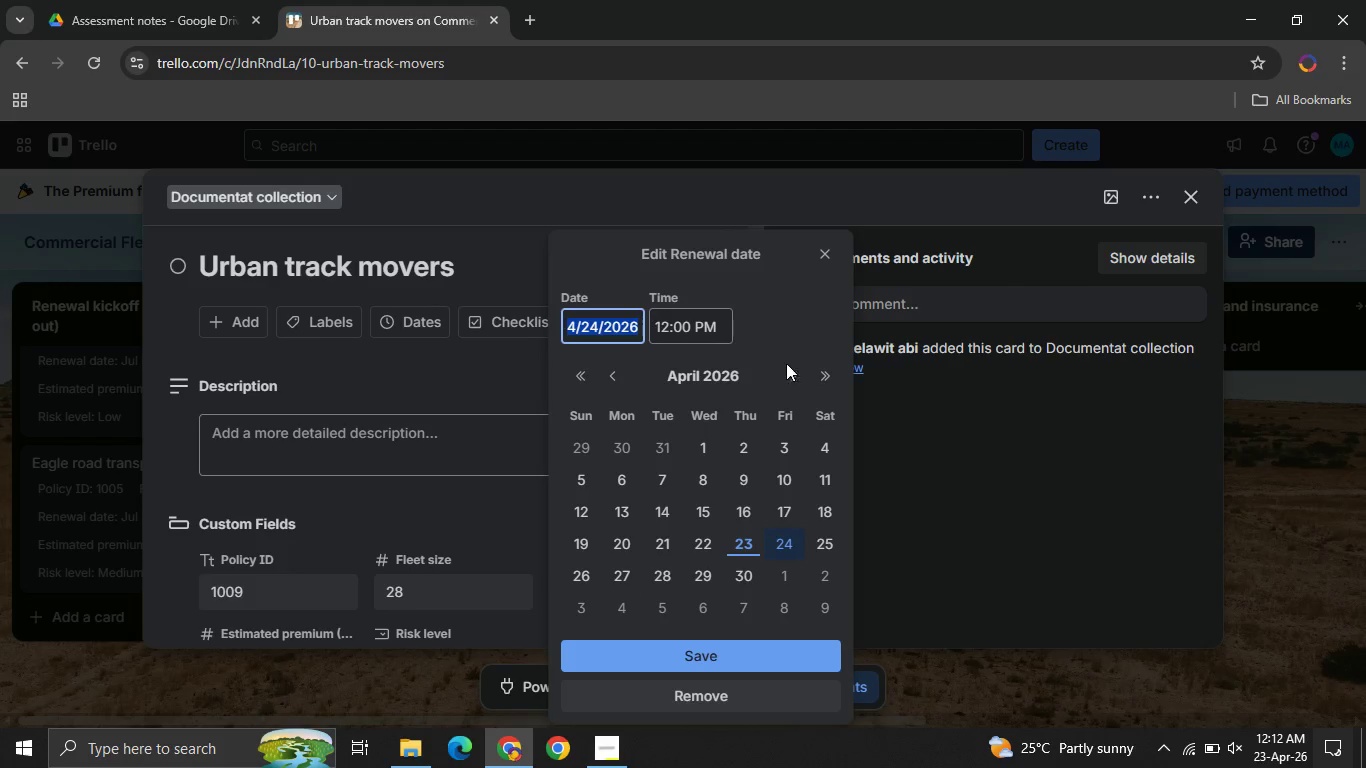 
left_click([799, 365])
 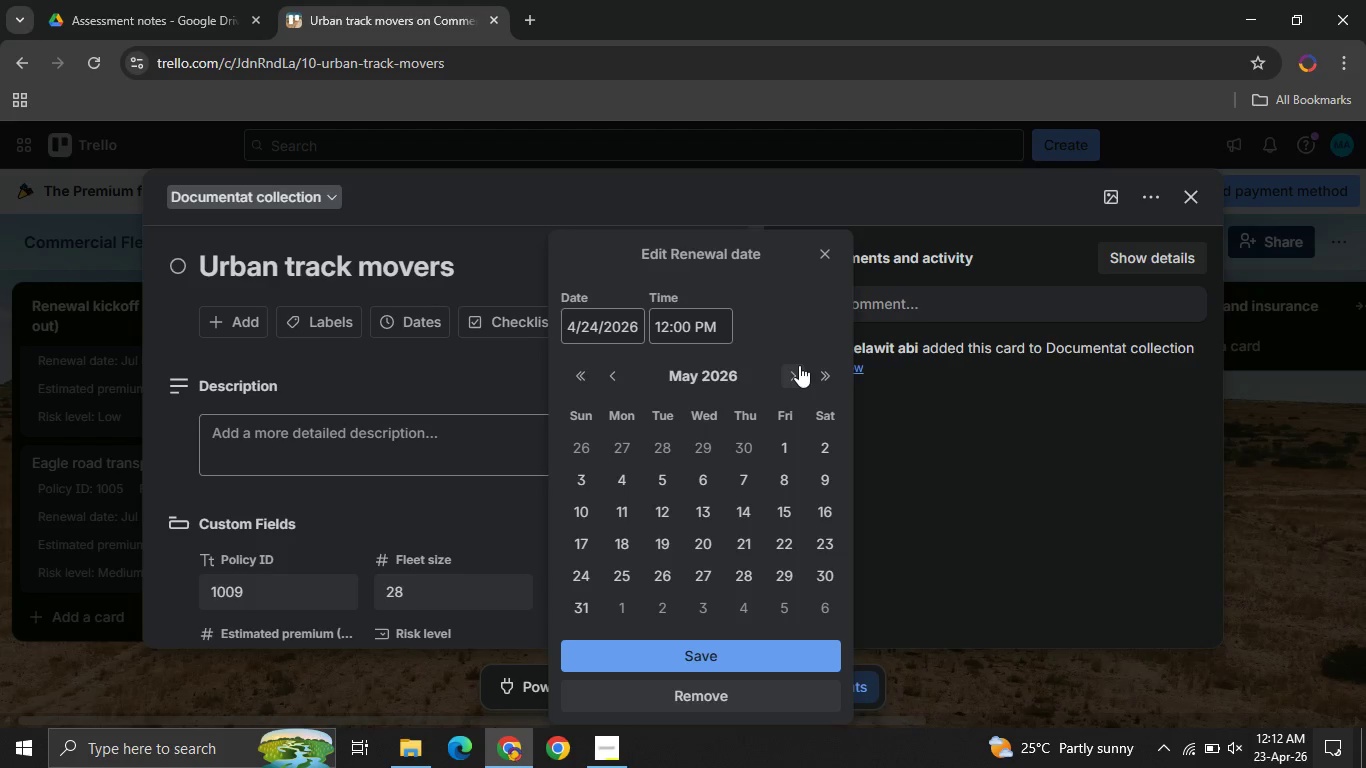 
left_click([799, 365])
 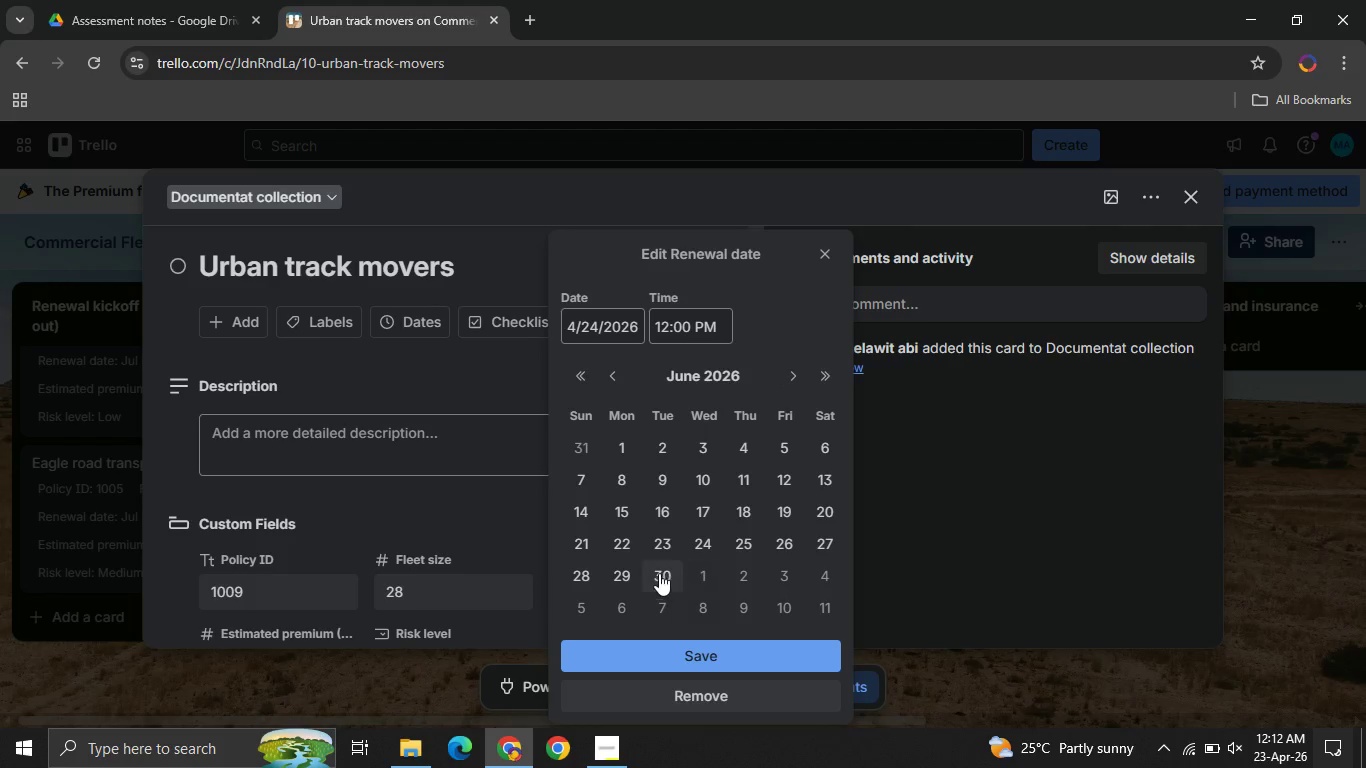 
left_click([659, 573])
 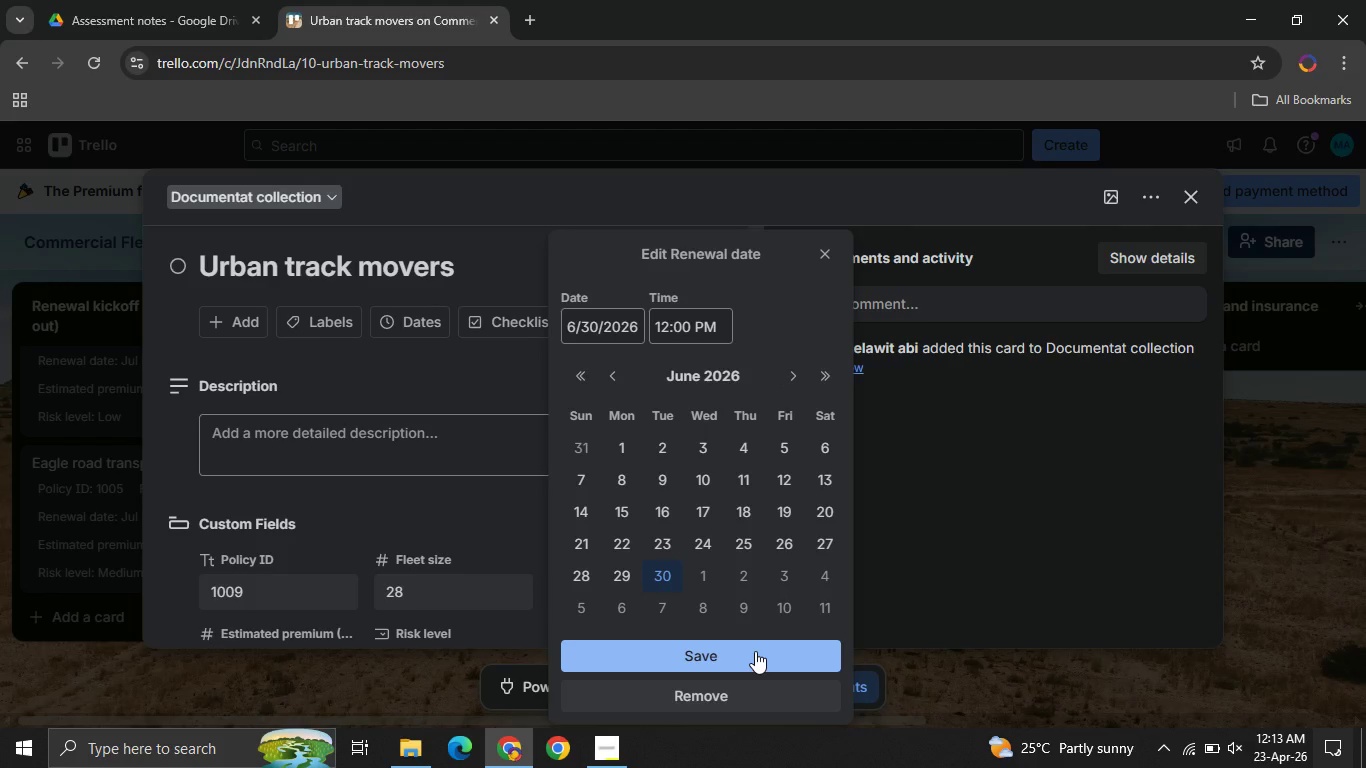 
left_click([755, 651])
 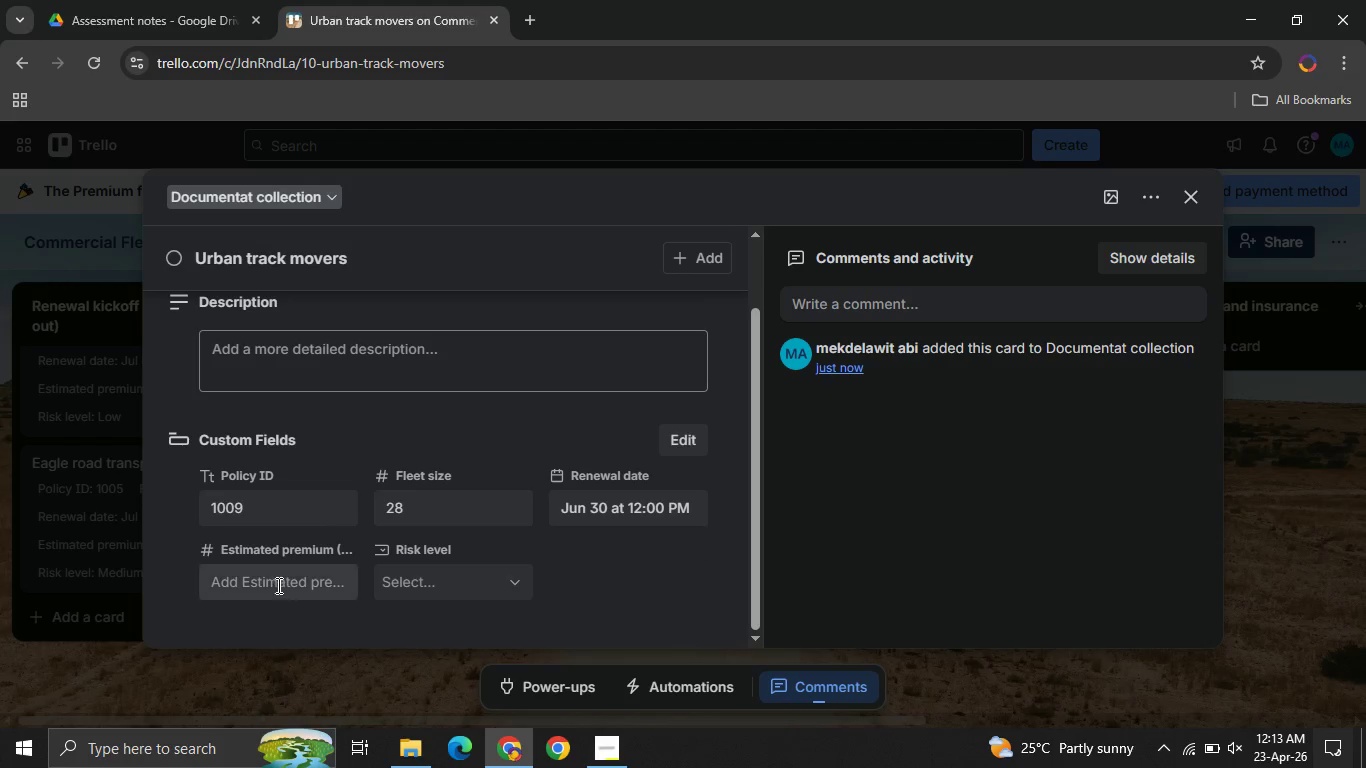 
left_click([277, 585])
 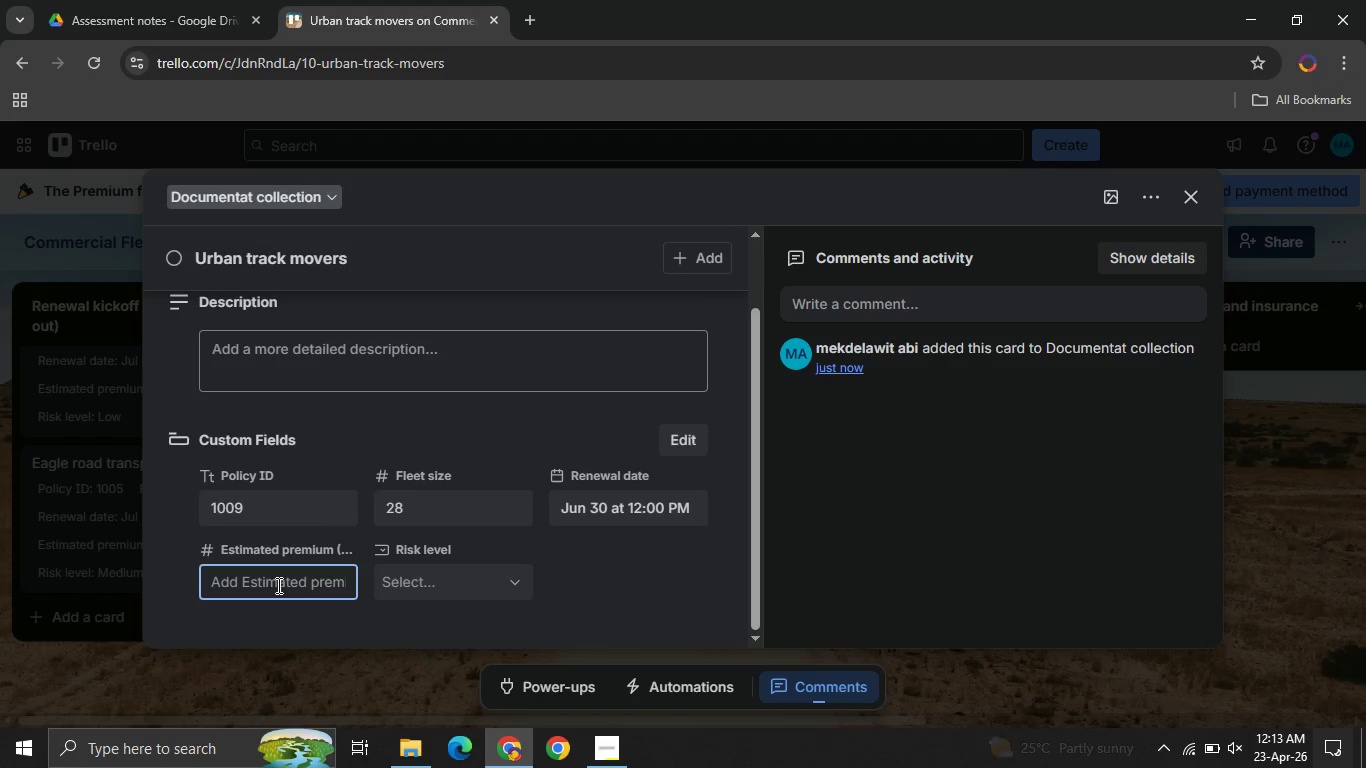 
type(1150000)
 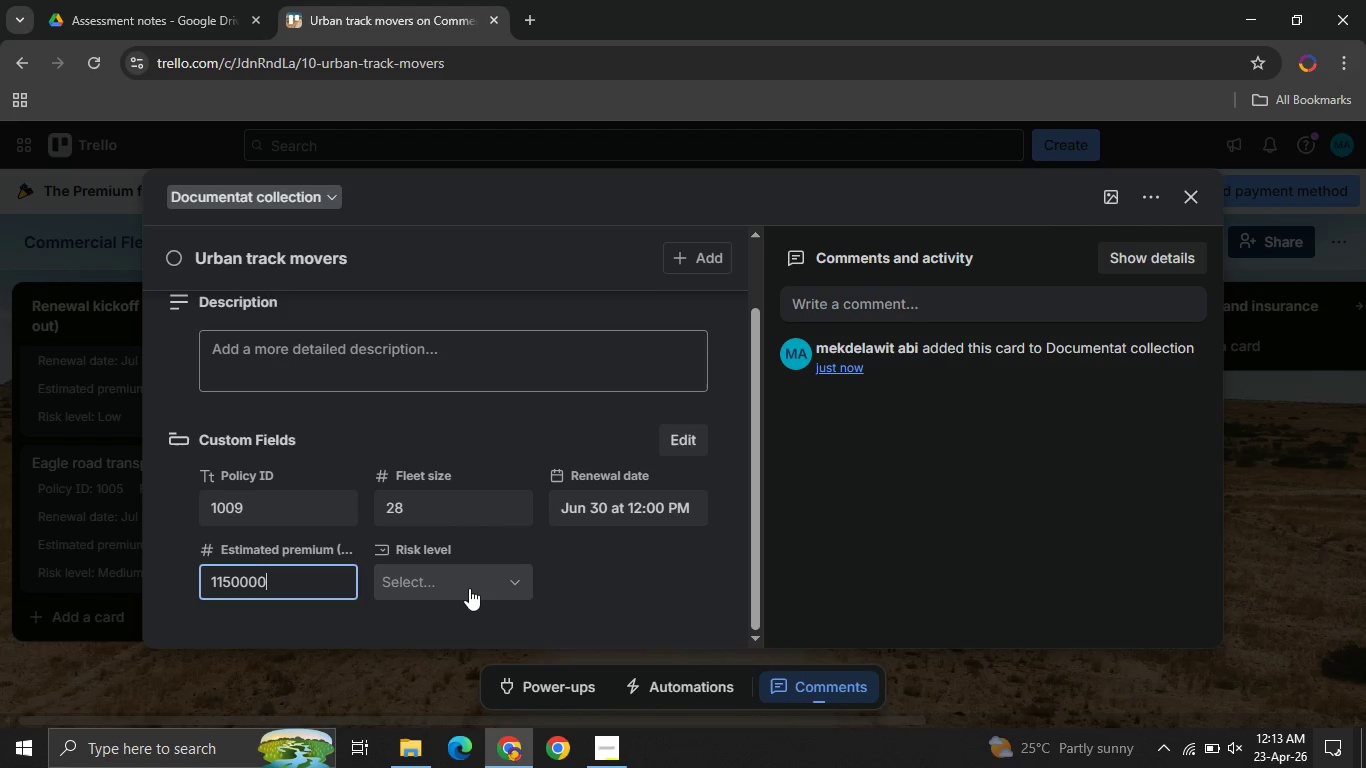 
left_click([469, 588])
 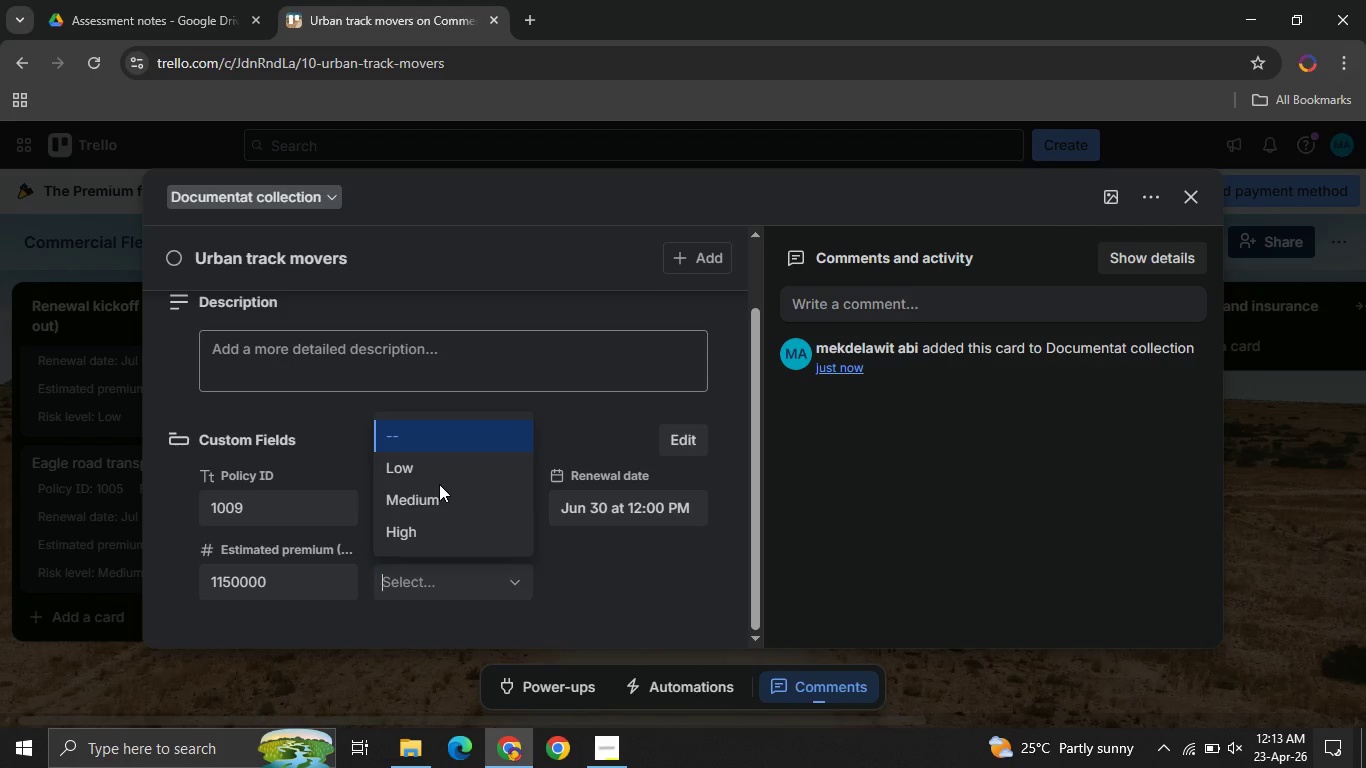 
left_click([439, 484])
 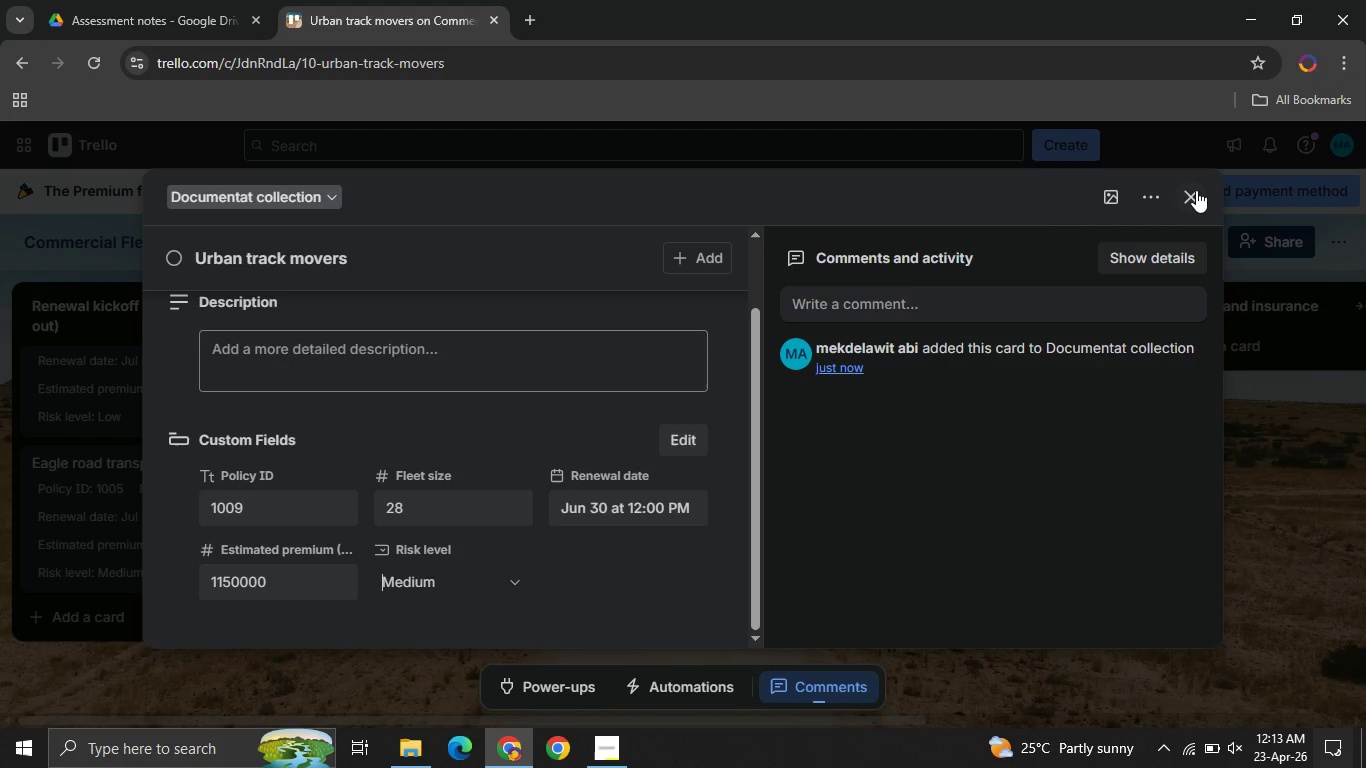 
left_click([1196, 190])
 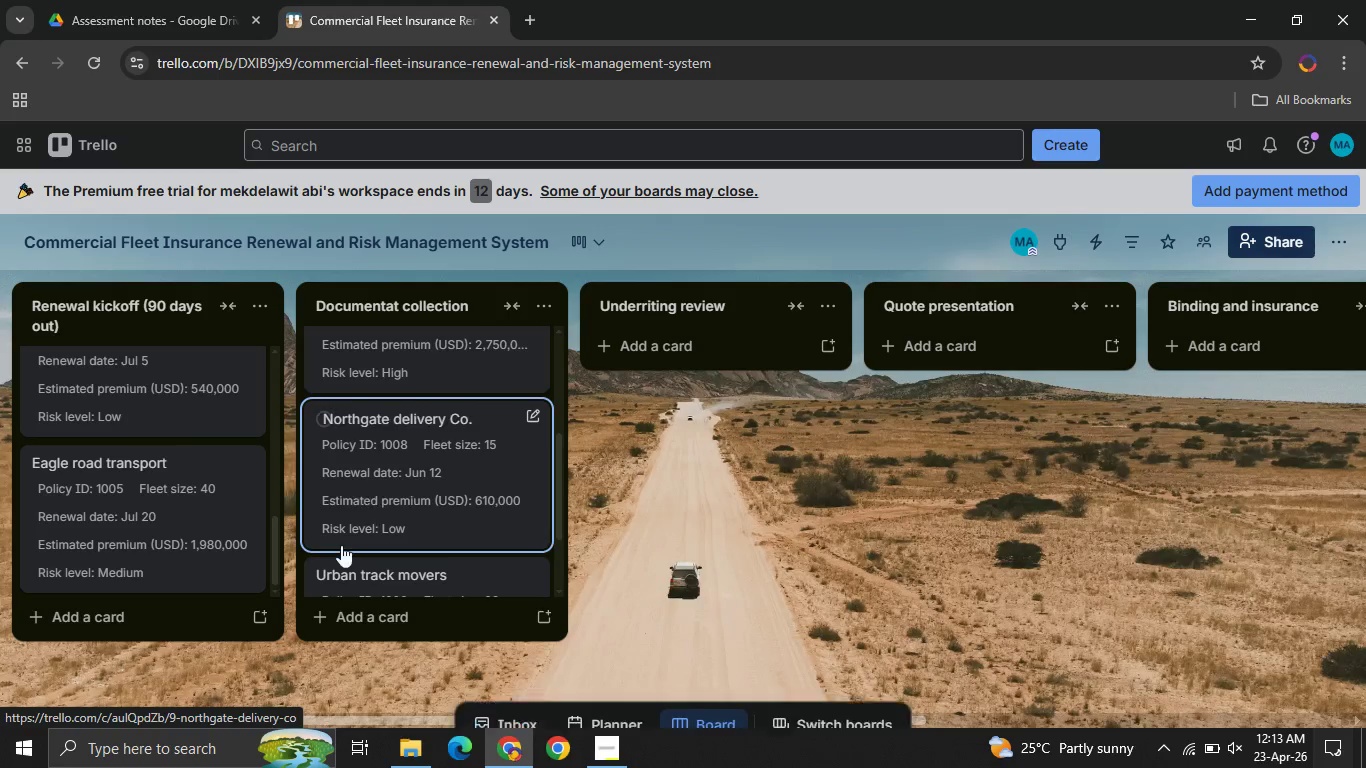 
mouse_move([384, 550])
 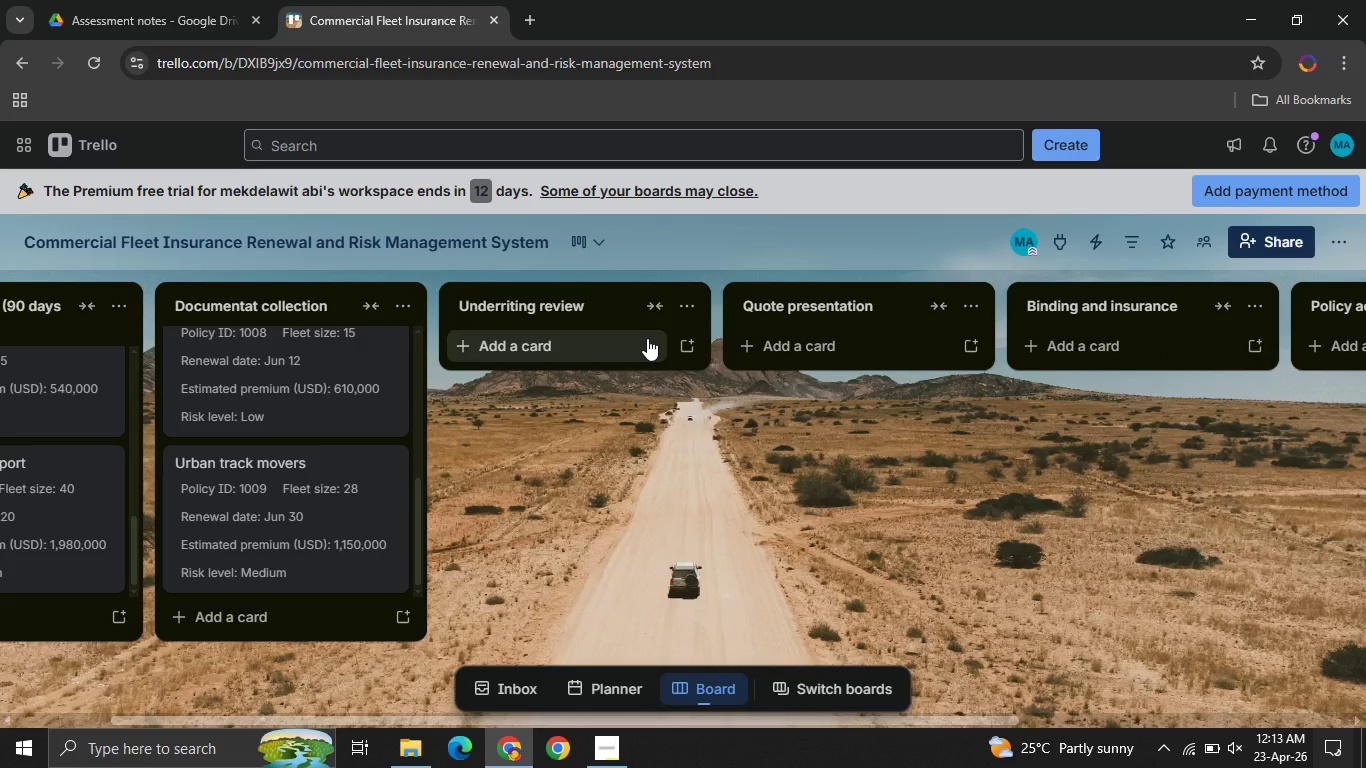 
wait(7.4)
 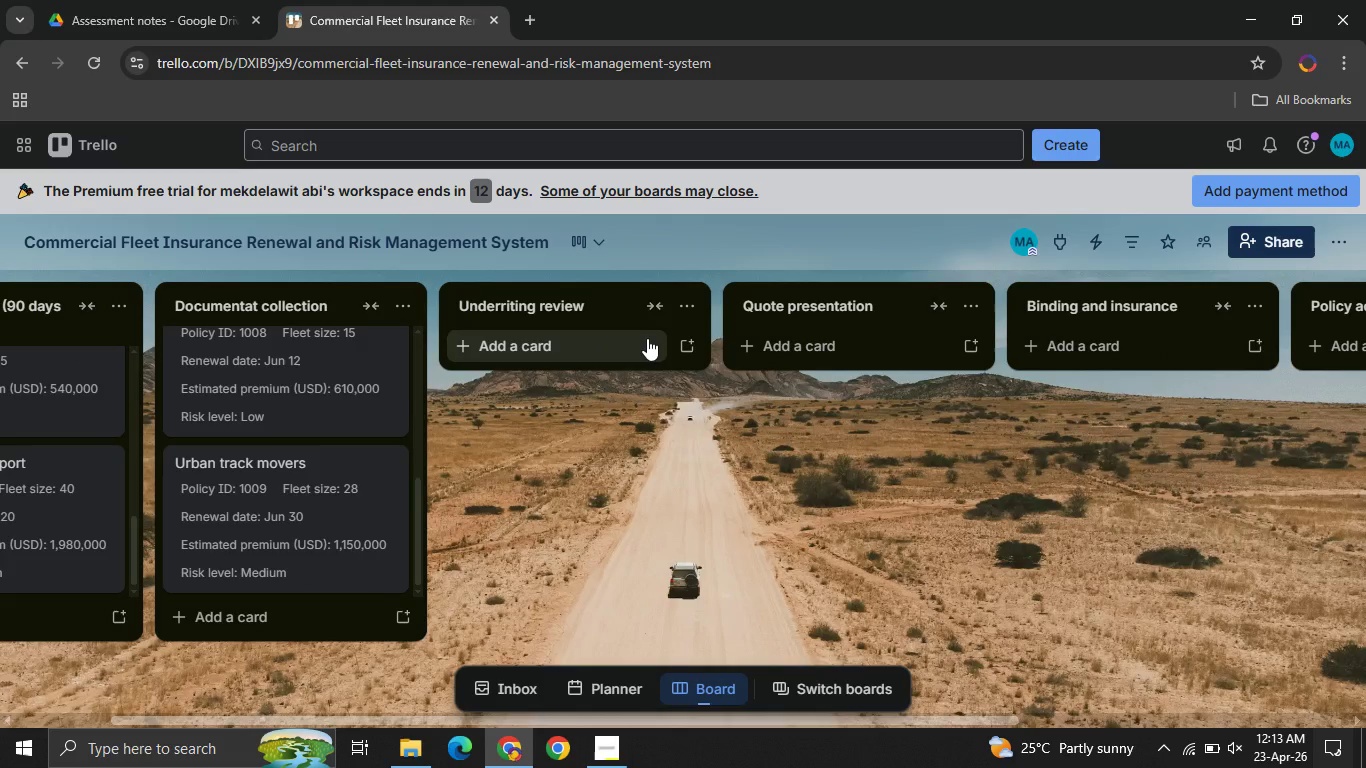 
left_click([647, 338])
 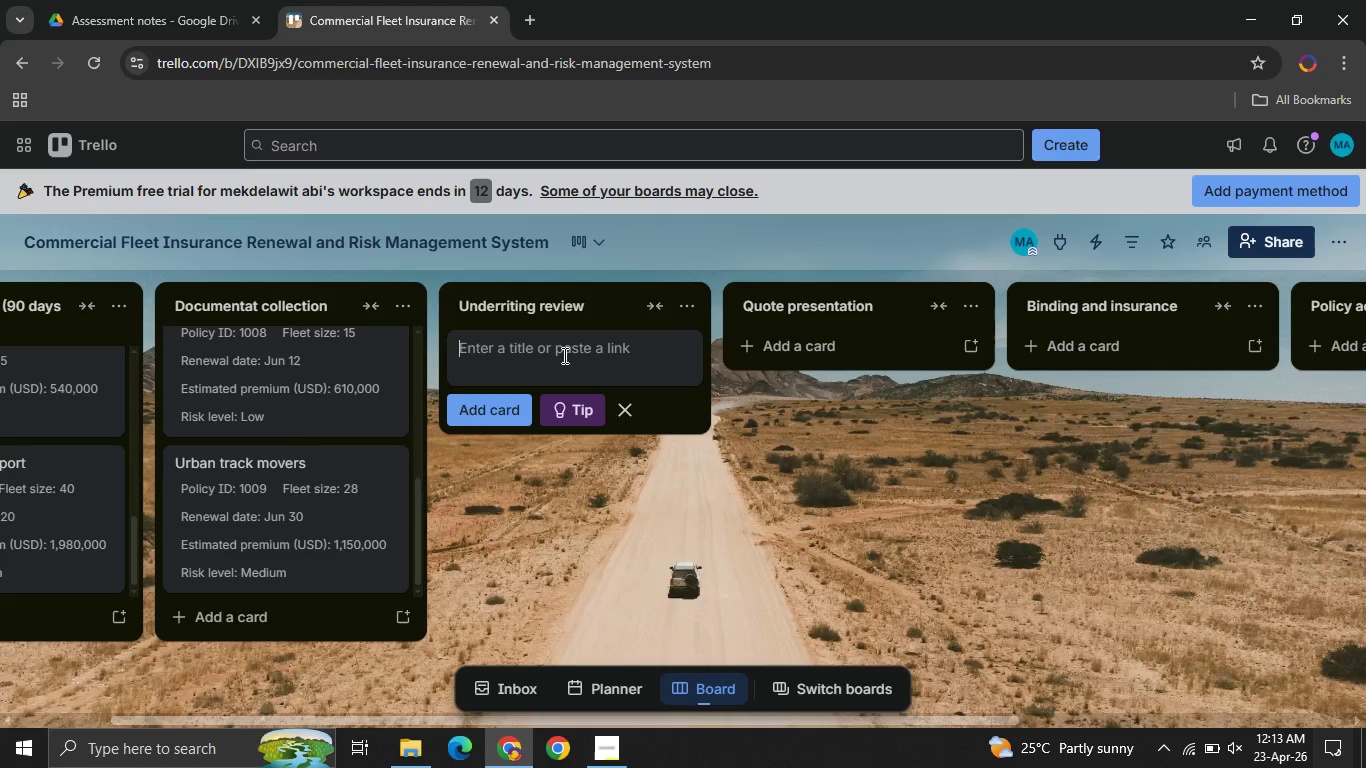 
type(Falcon freight systems )
 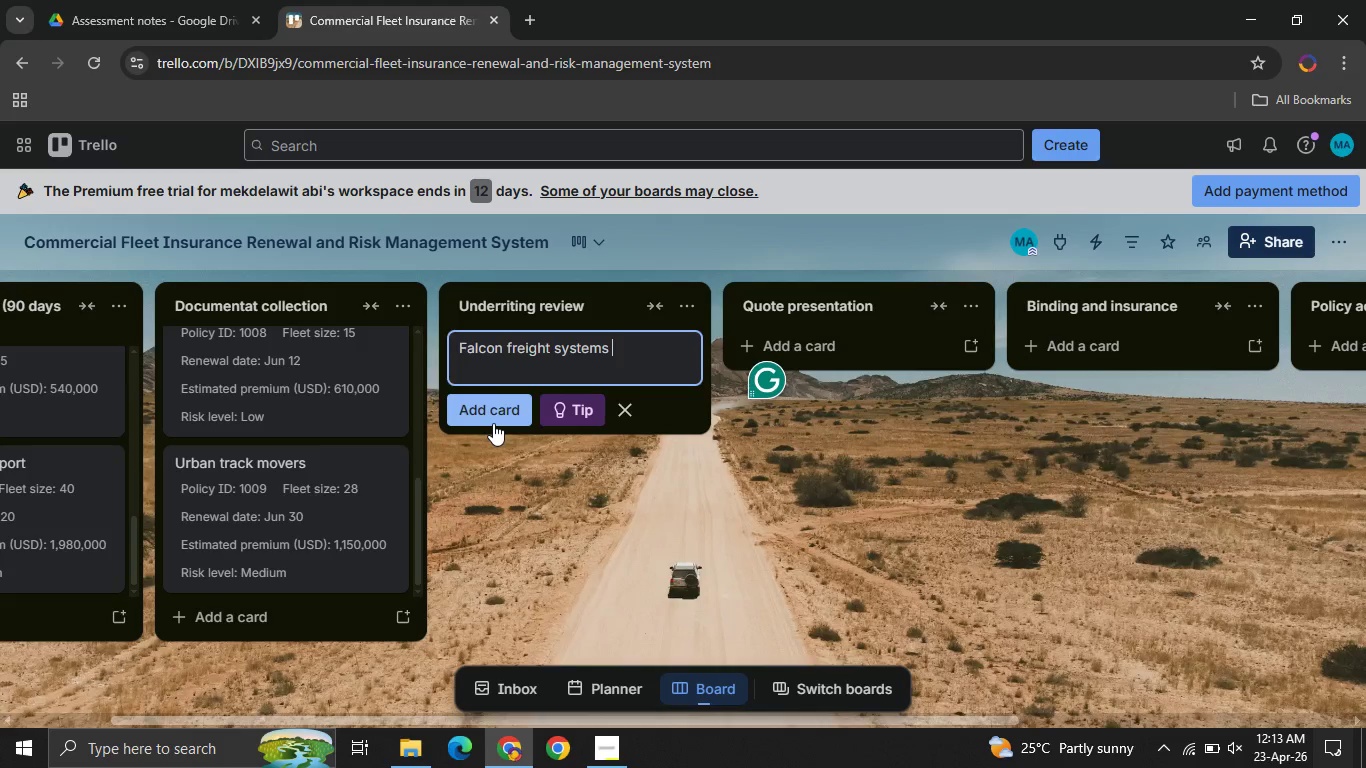 
left_click([493, 423])
 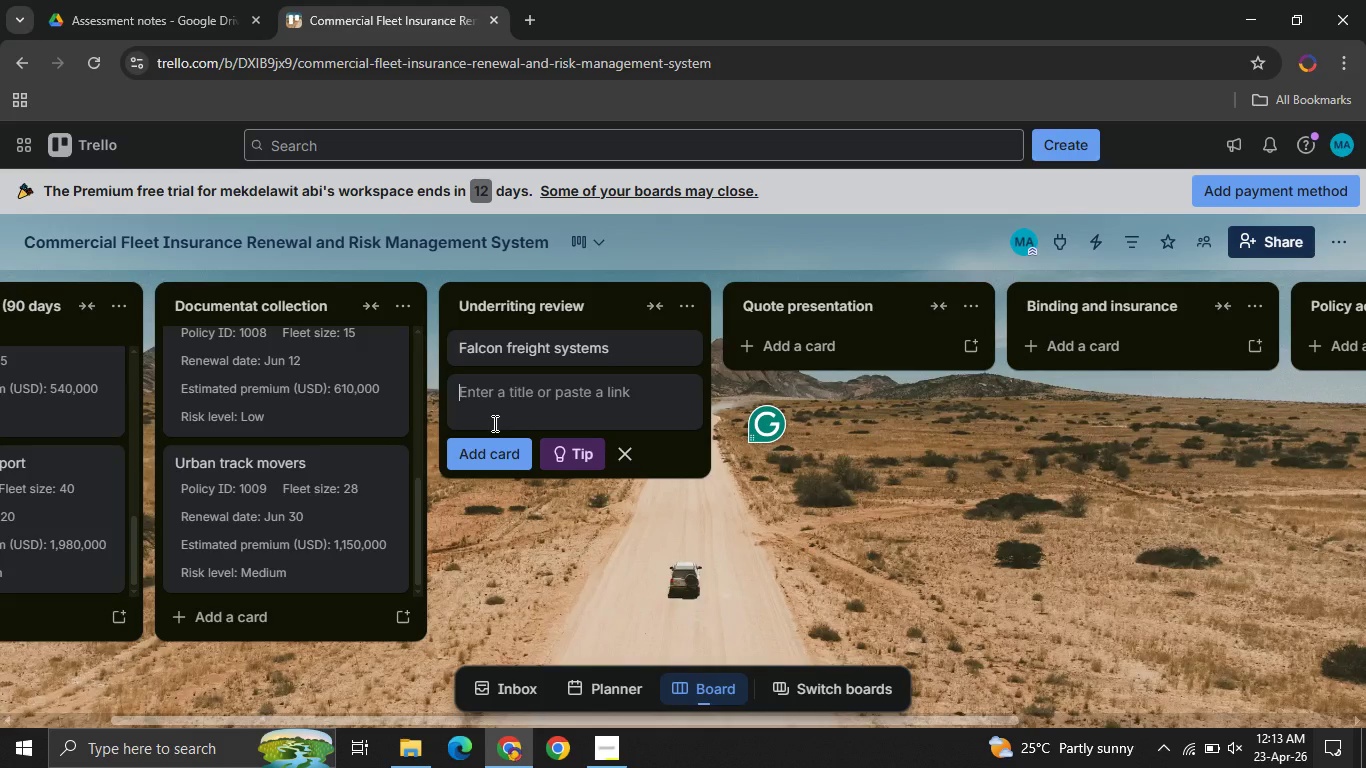 
wait(5.17)
 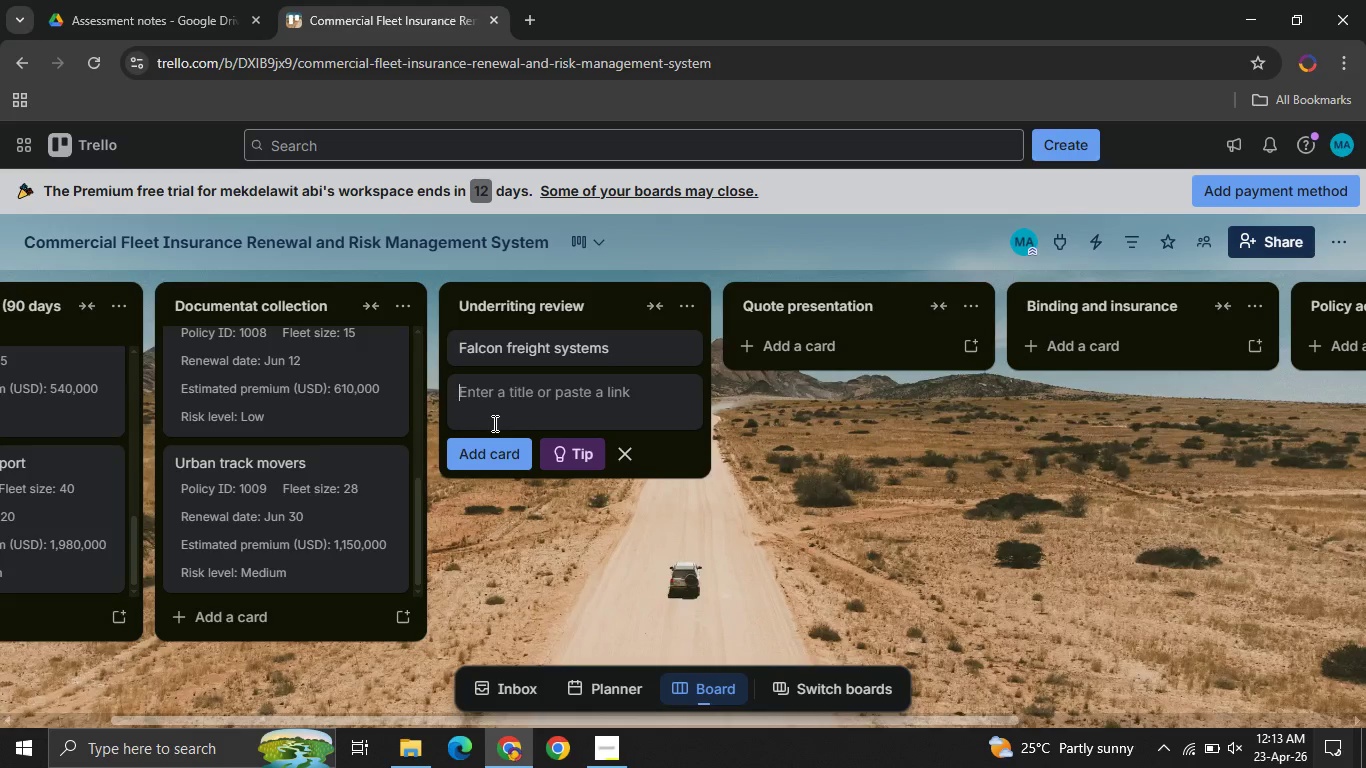 
left_click([534, 349])
 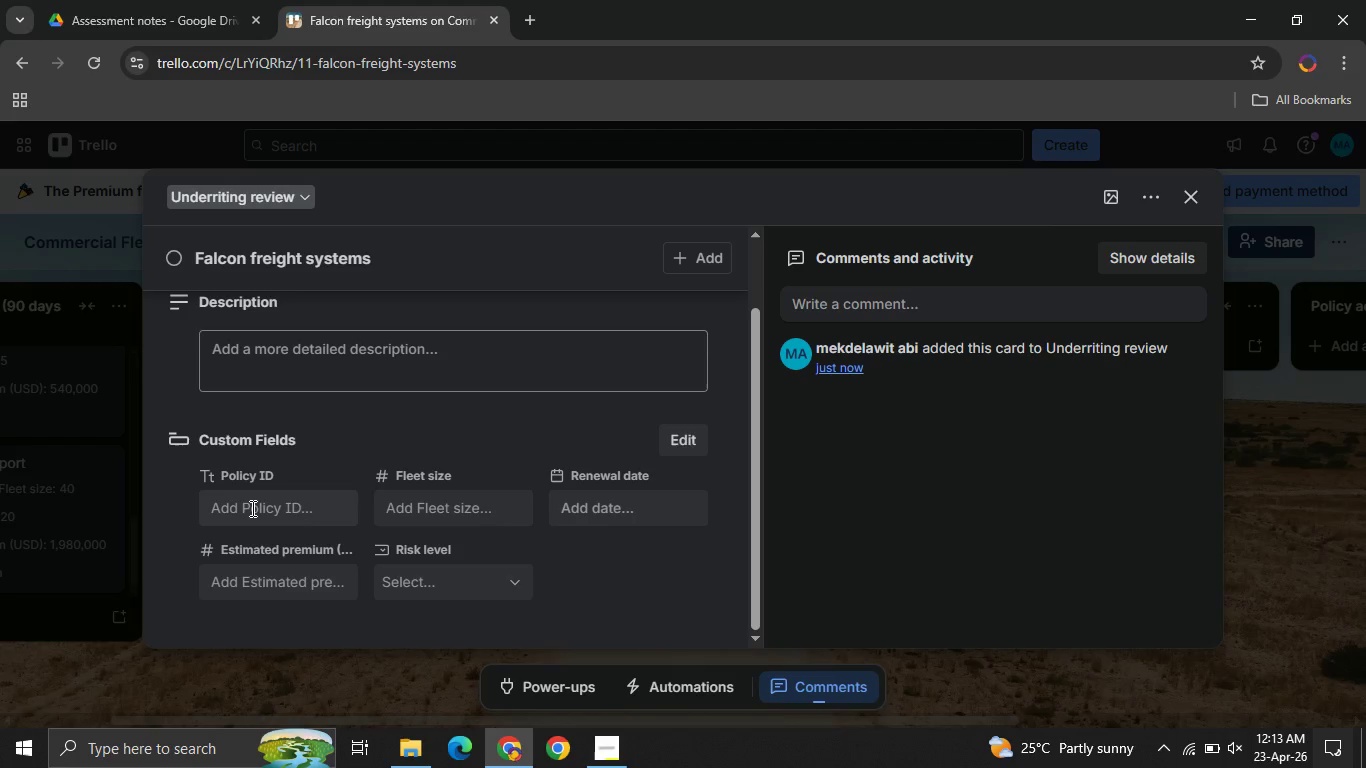 
left_click([250, 508])
 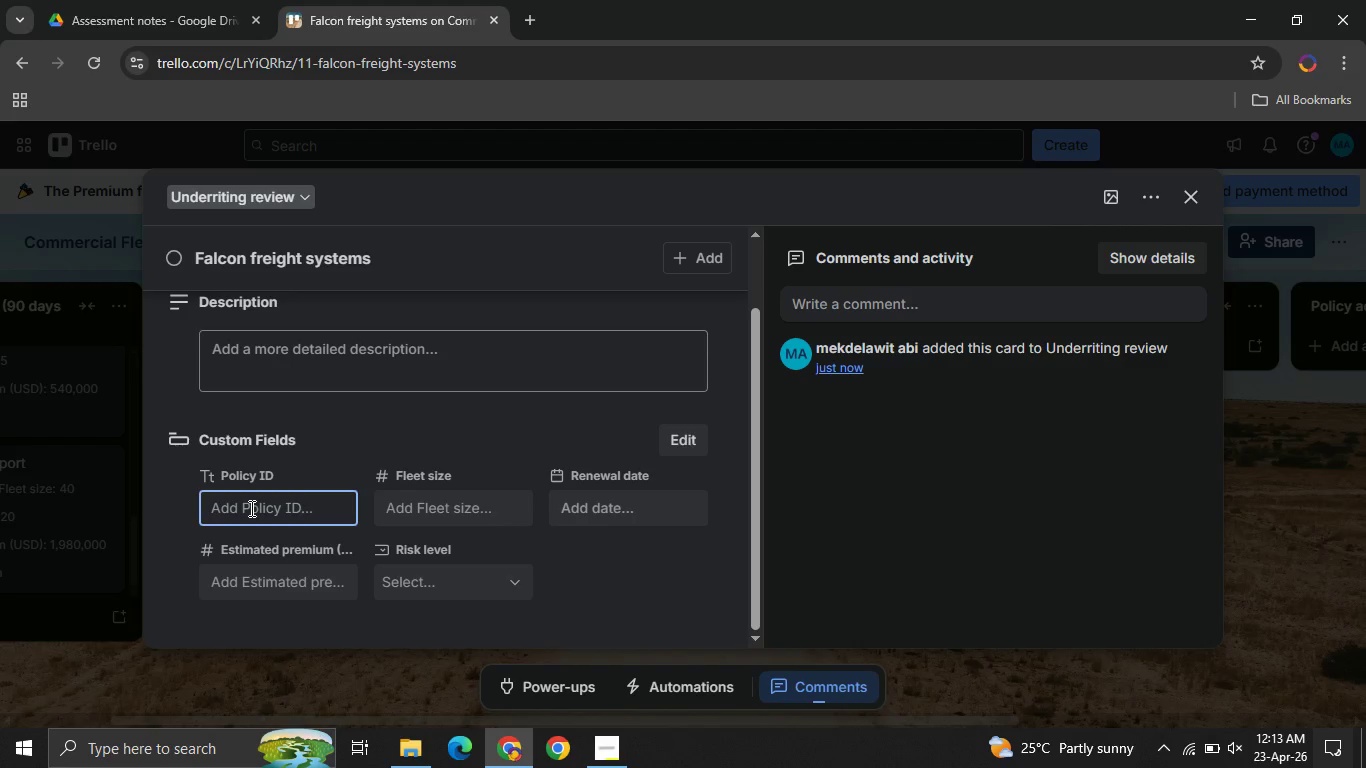 
type(1010)
 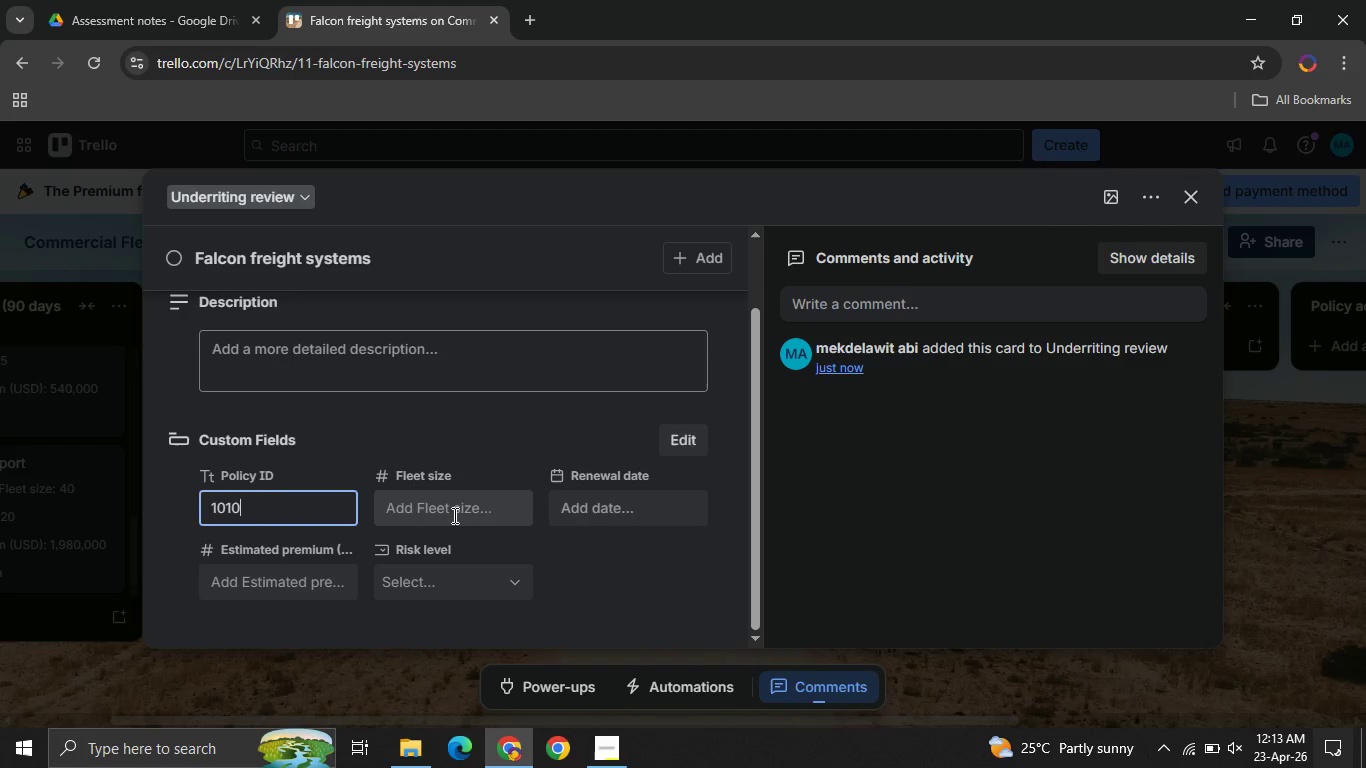 
left_click([453, 515])
 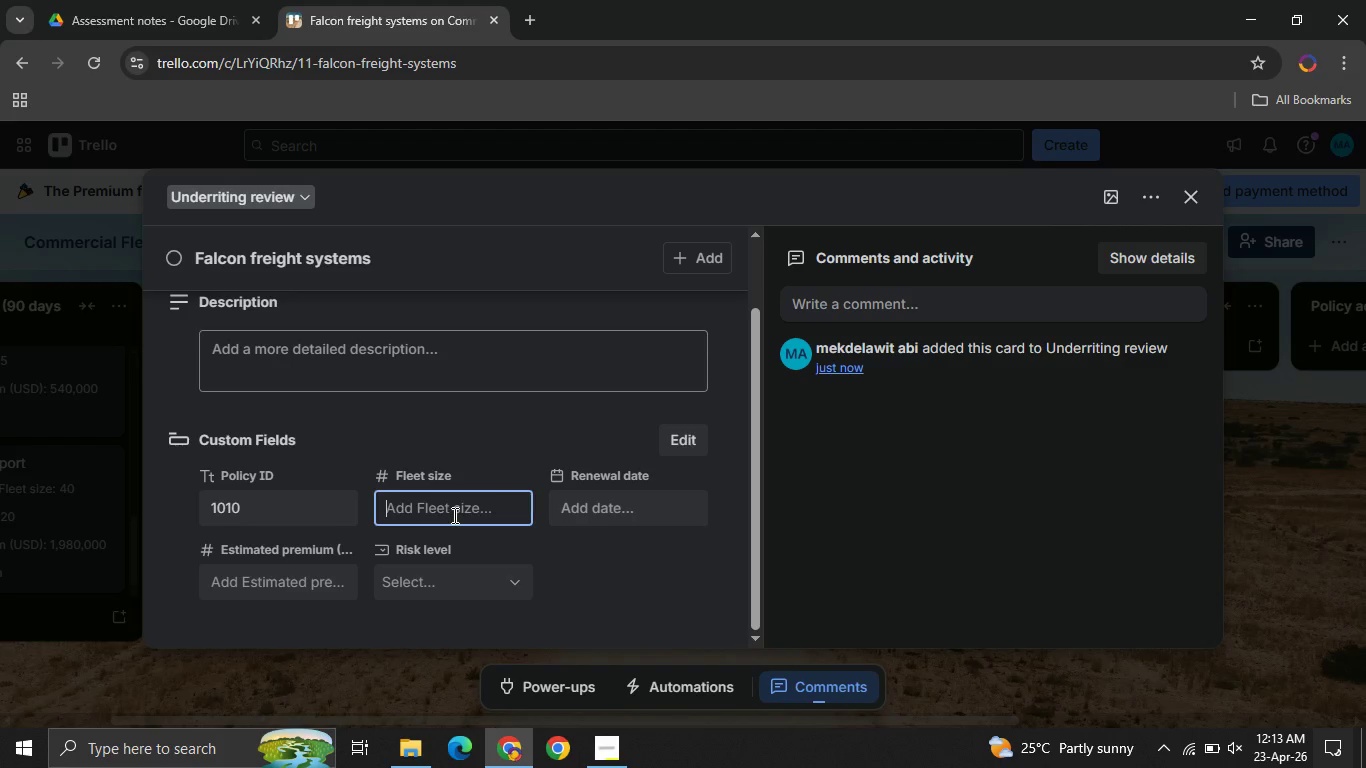 
type(47)
 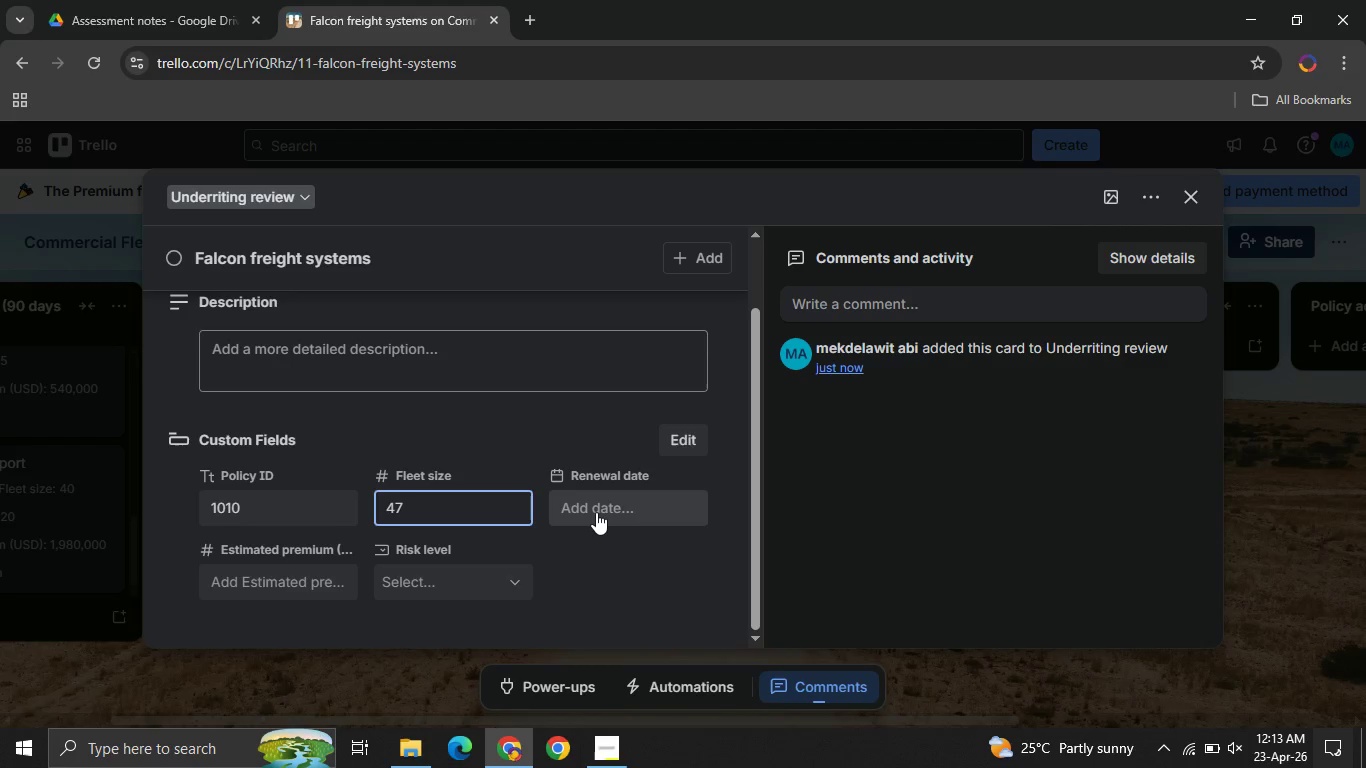 
left_click([596, 512])
 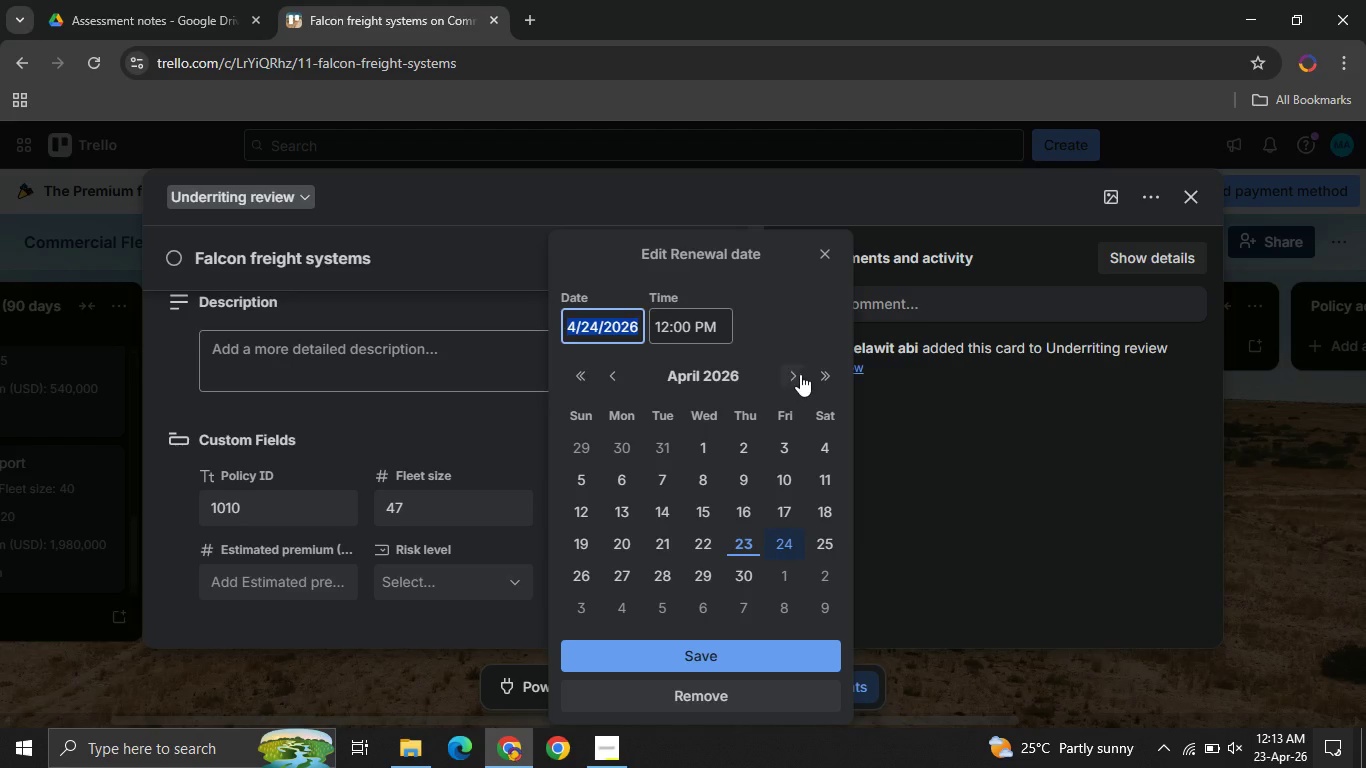 
left_click([800, 374])
 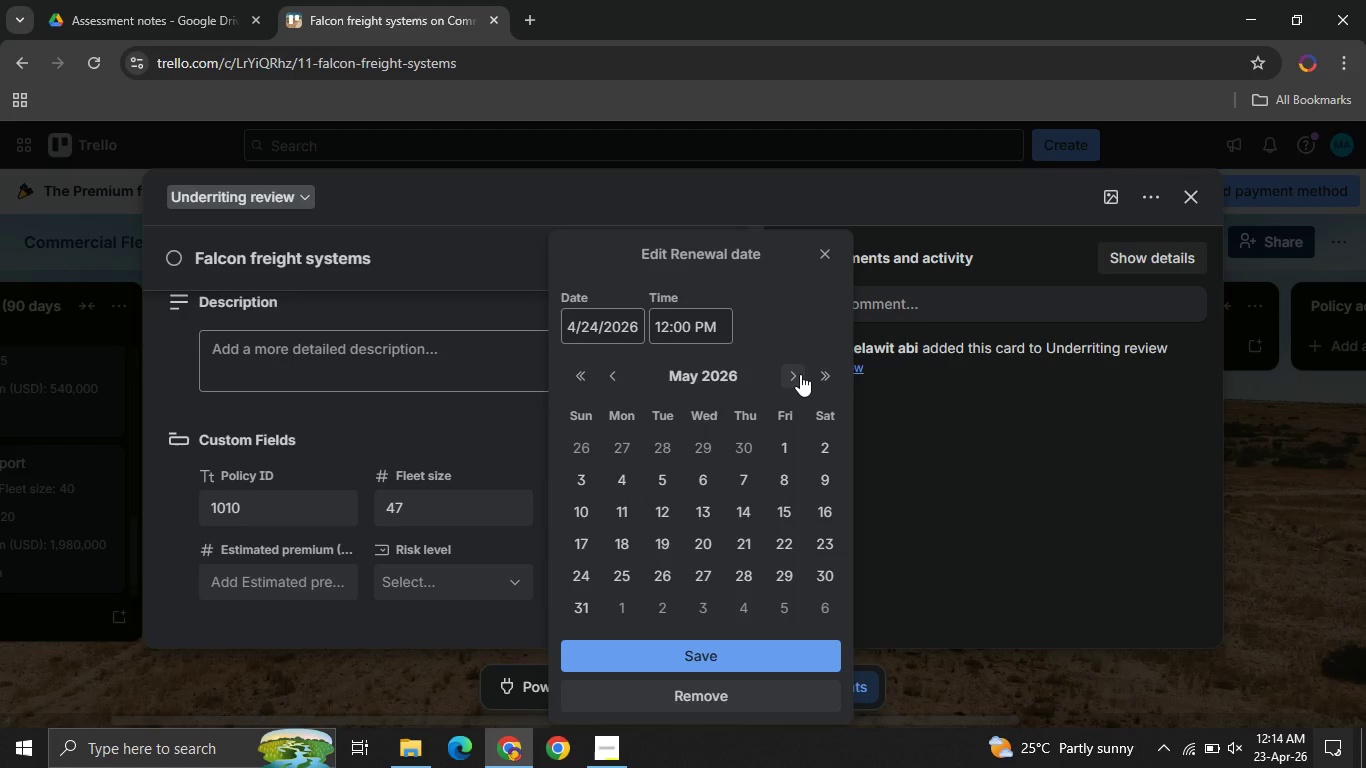 
left_click([800, 374])
 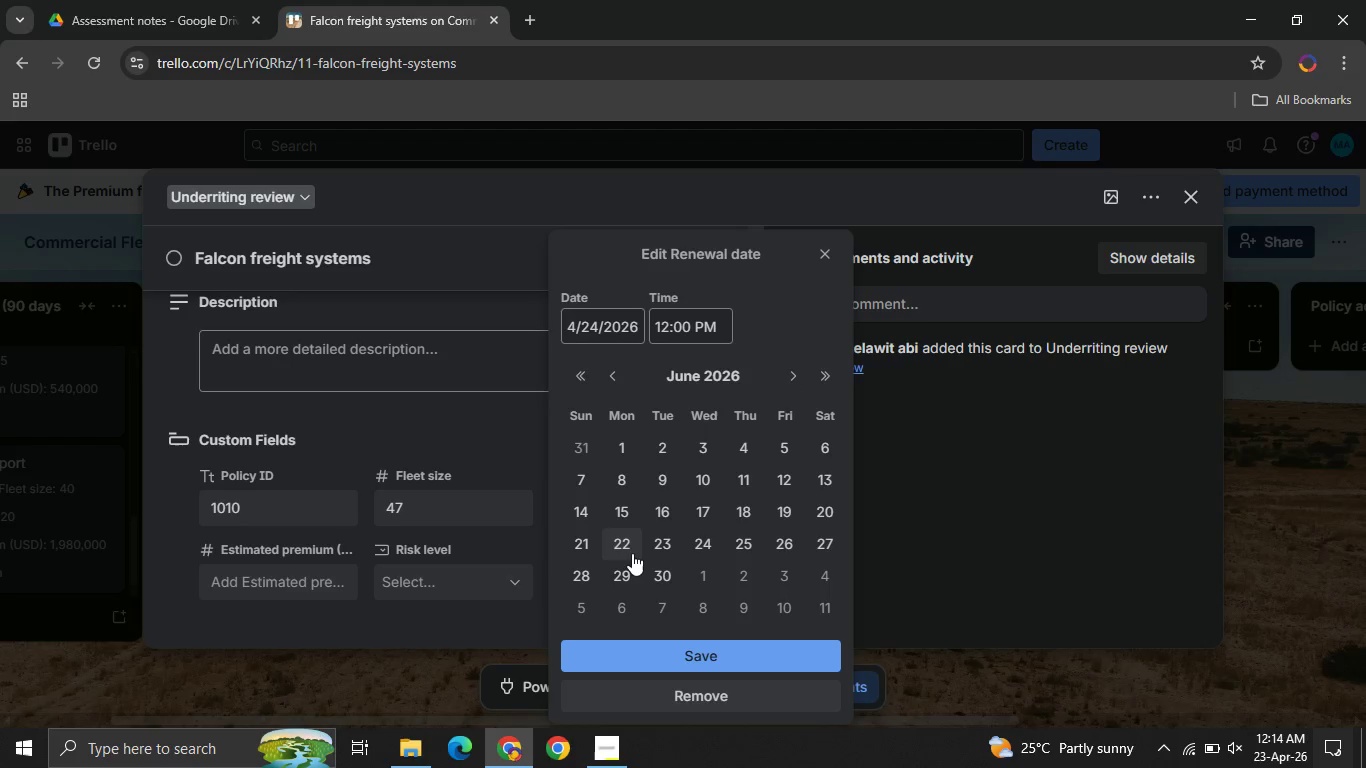 
left_click([618, 549])
 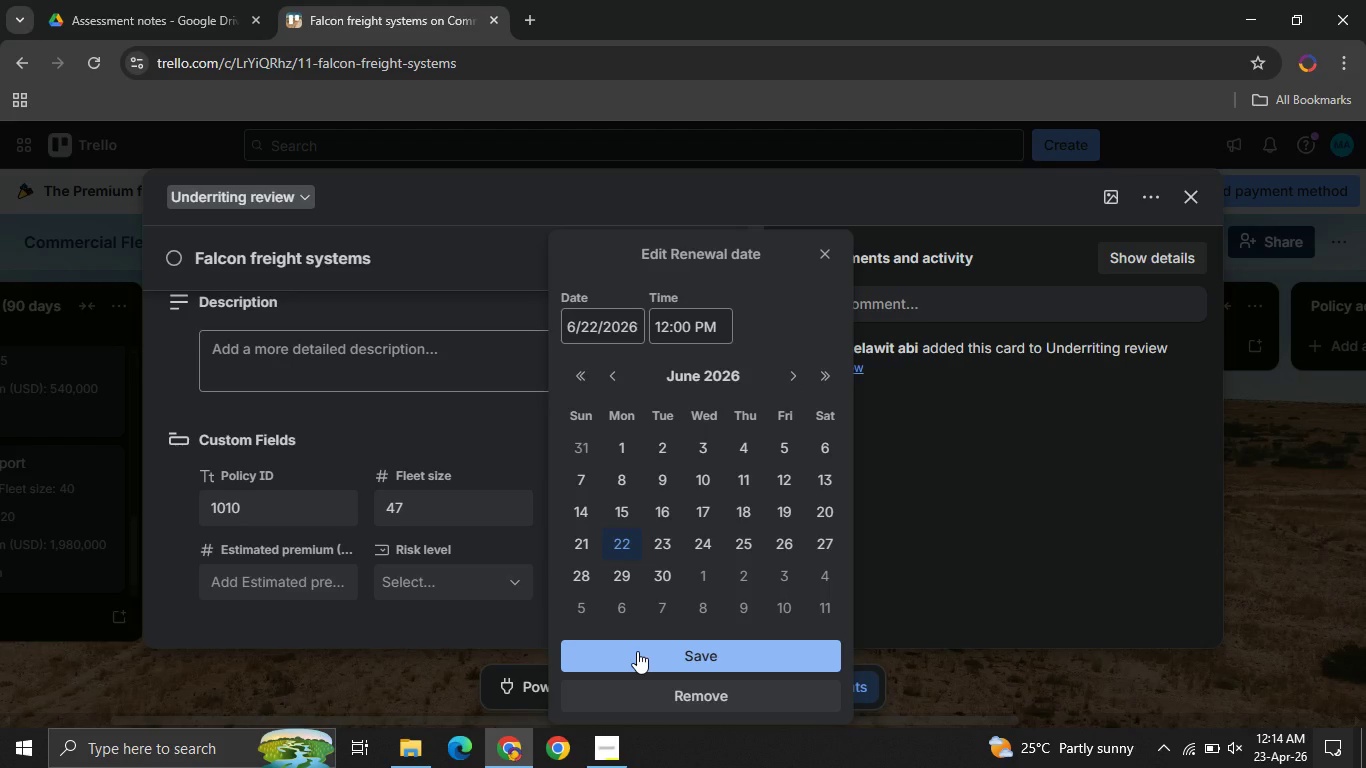 
left_click([637, 651])
 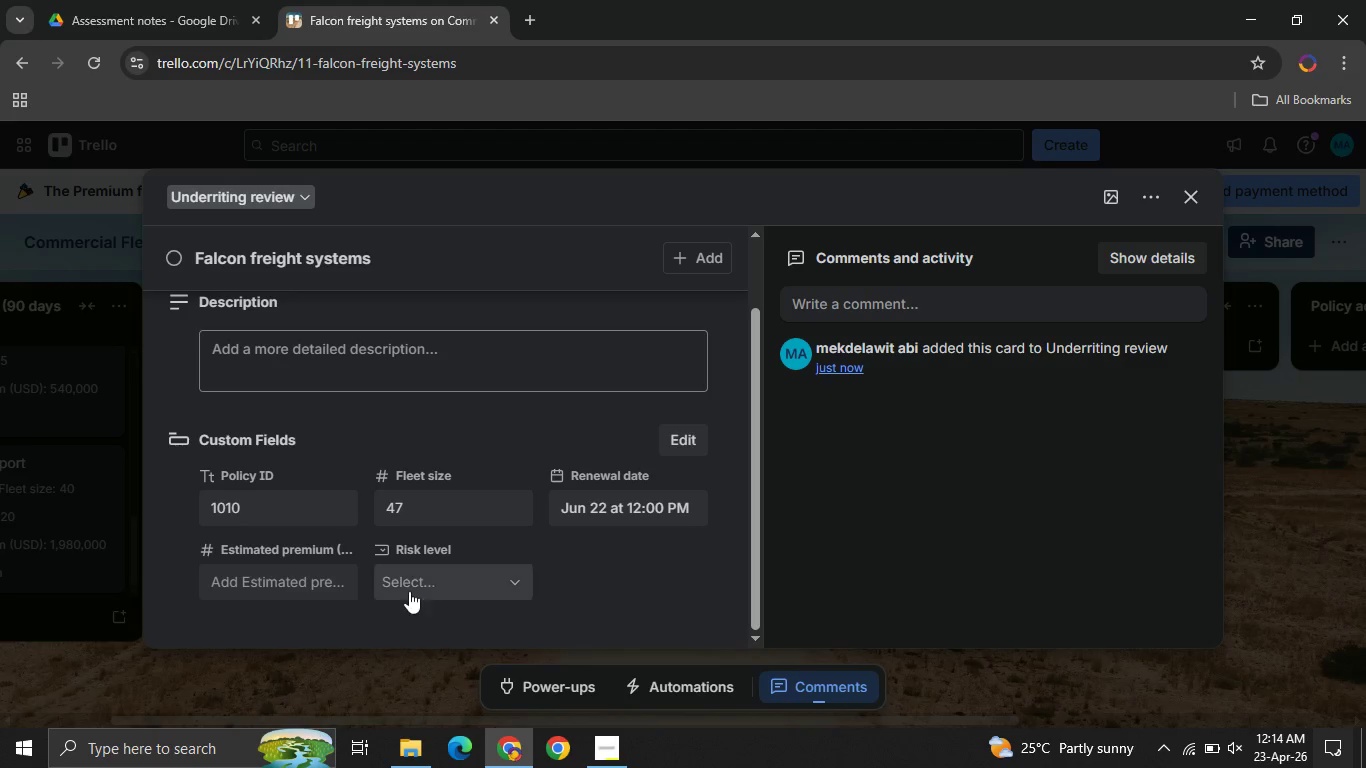 
left_click([409, 591])
 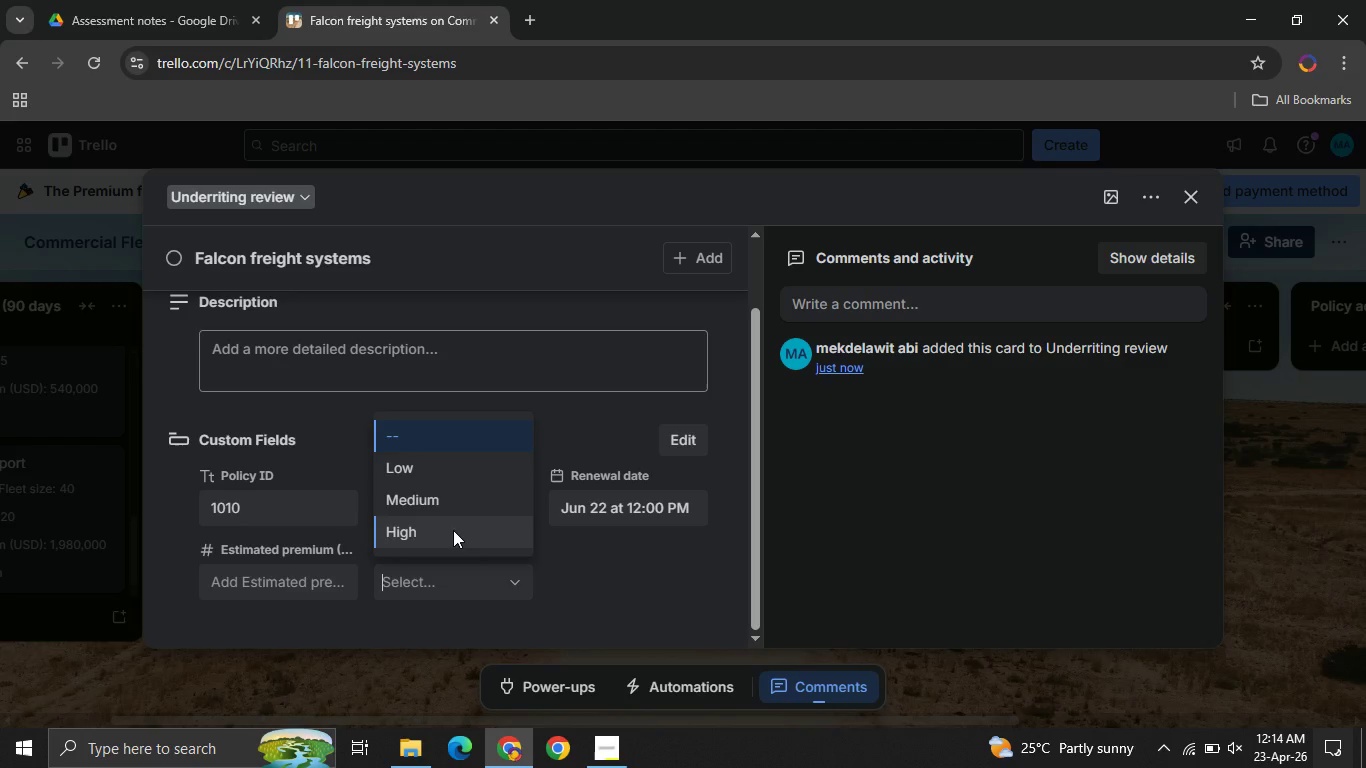 
left_click([453, 530])
 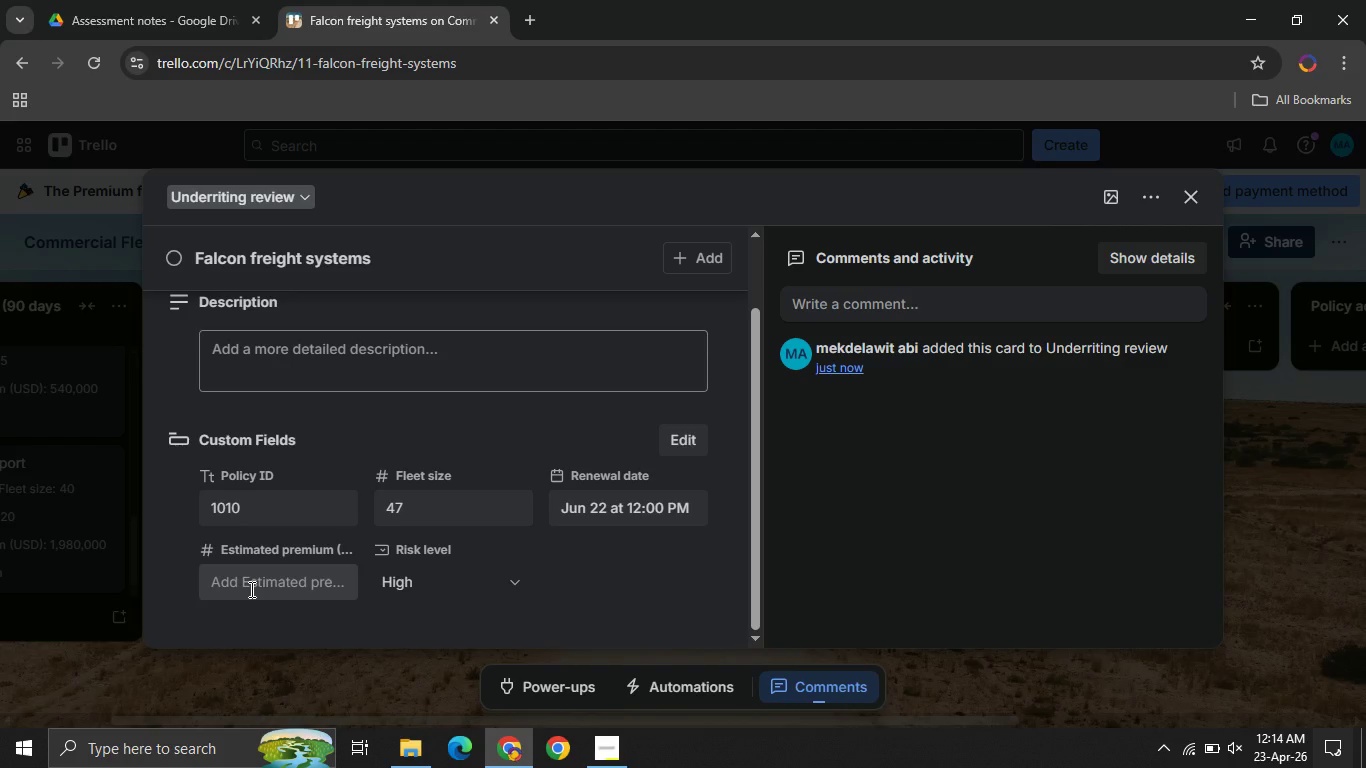 
left_click([250, 589])
 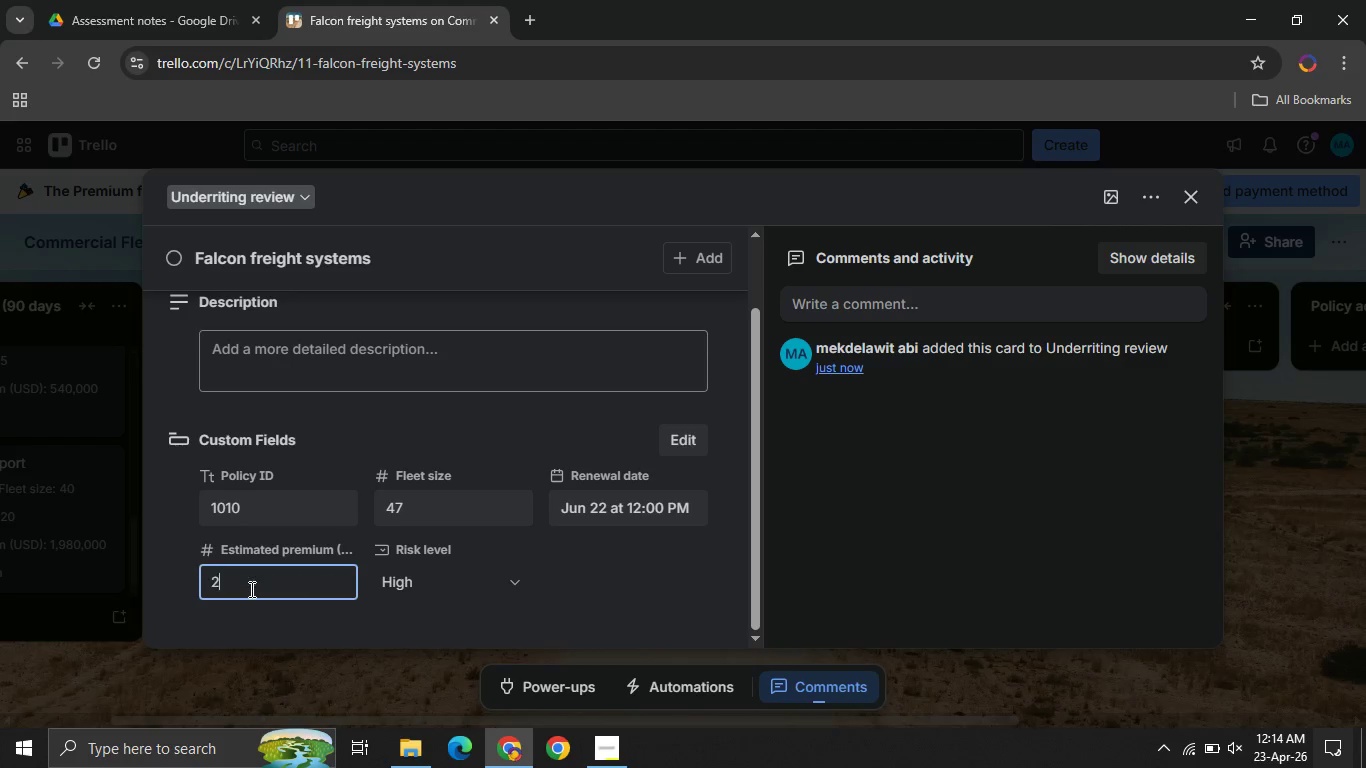 
type(2100000)
 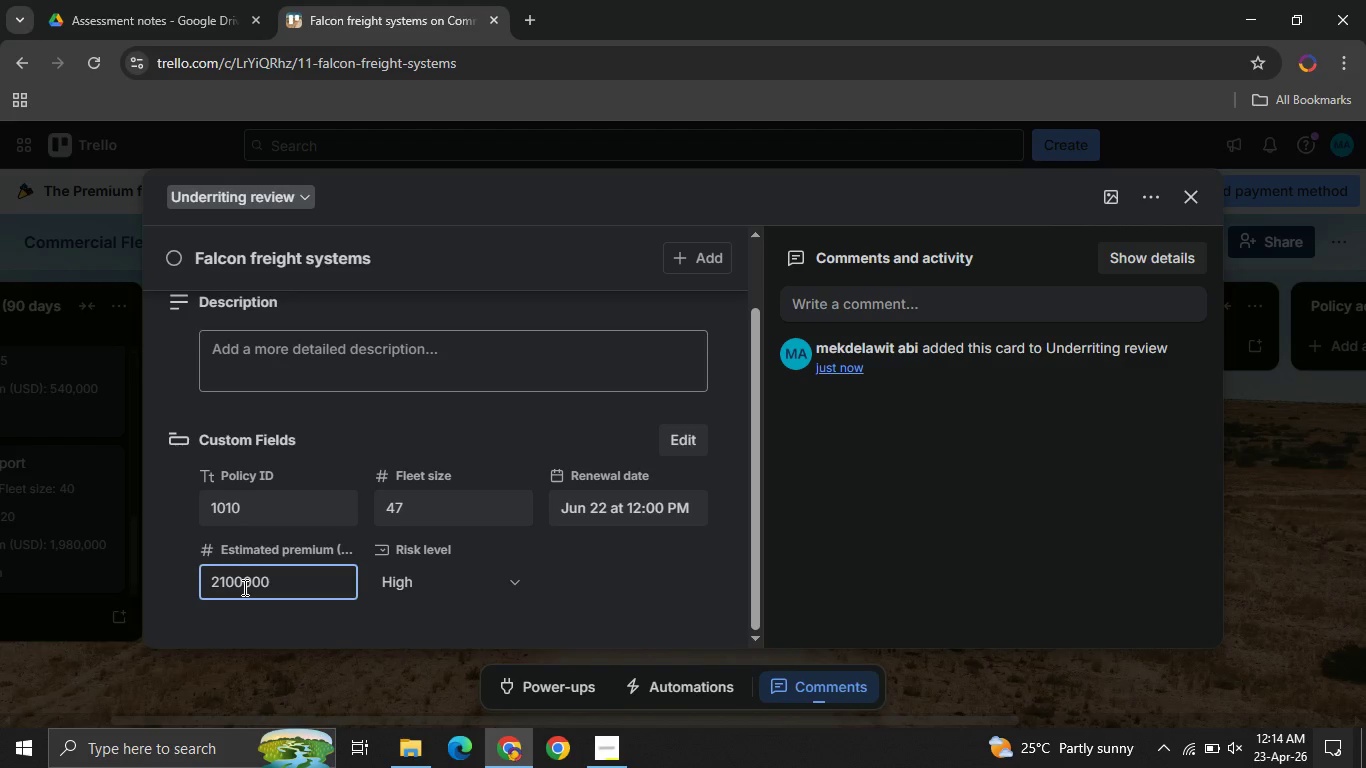 
left_click([243, 587])
 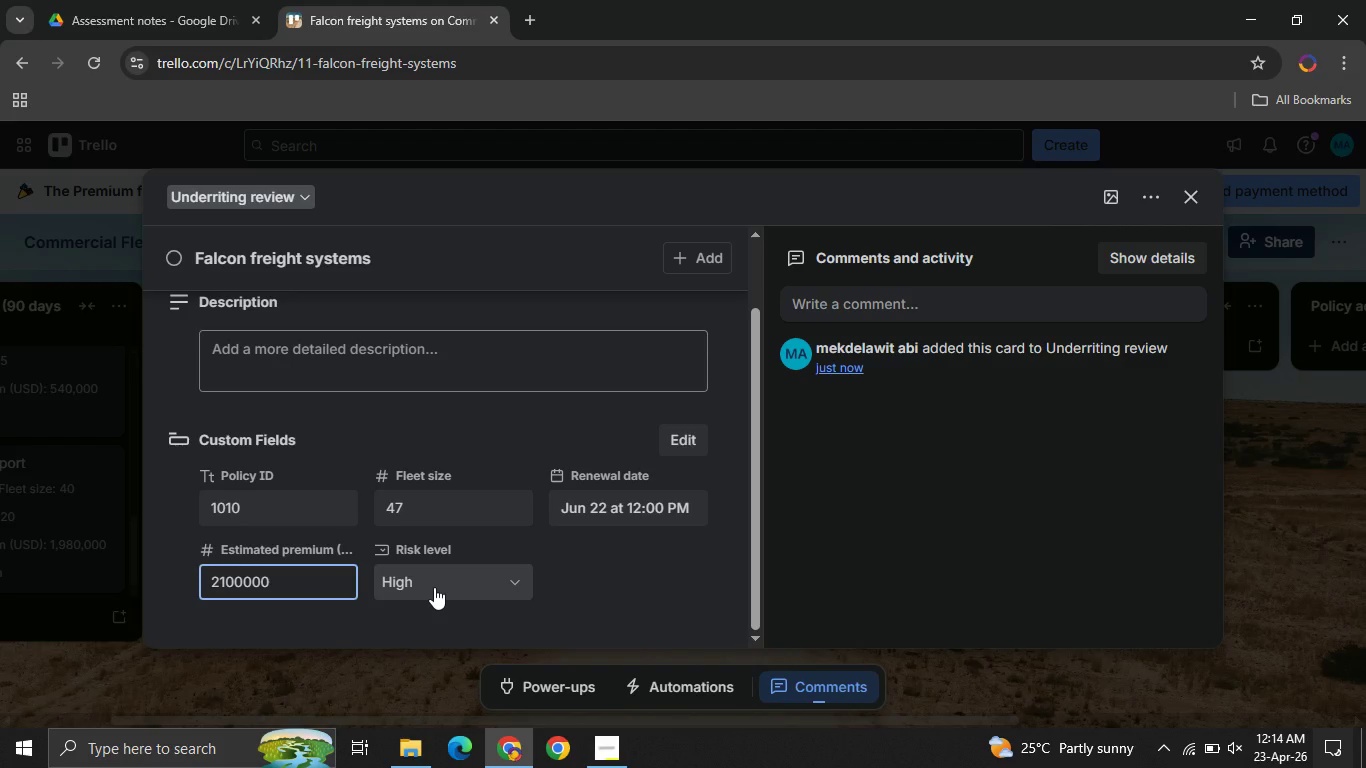 
left_click([434, 587])
 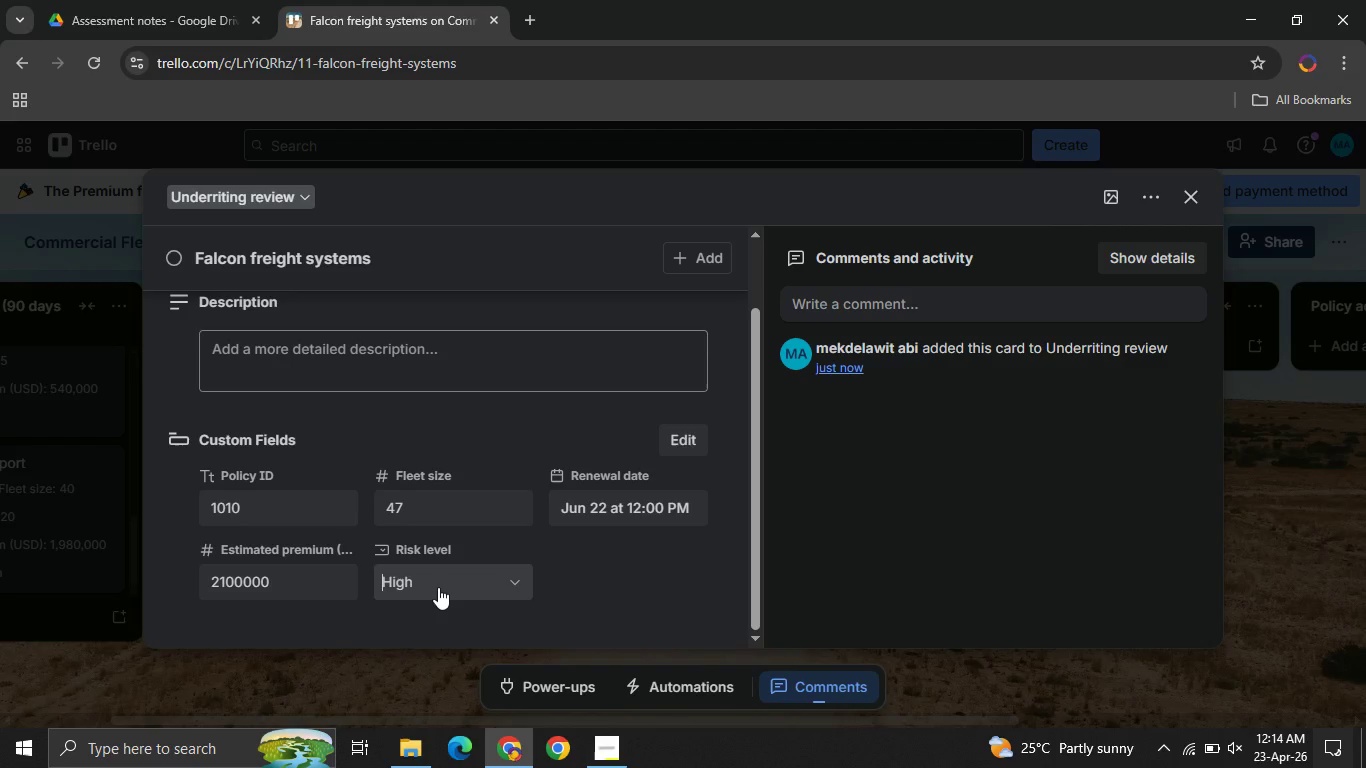 
left_click([438, 587])
 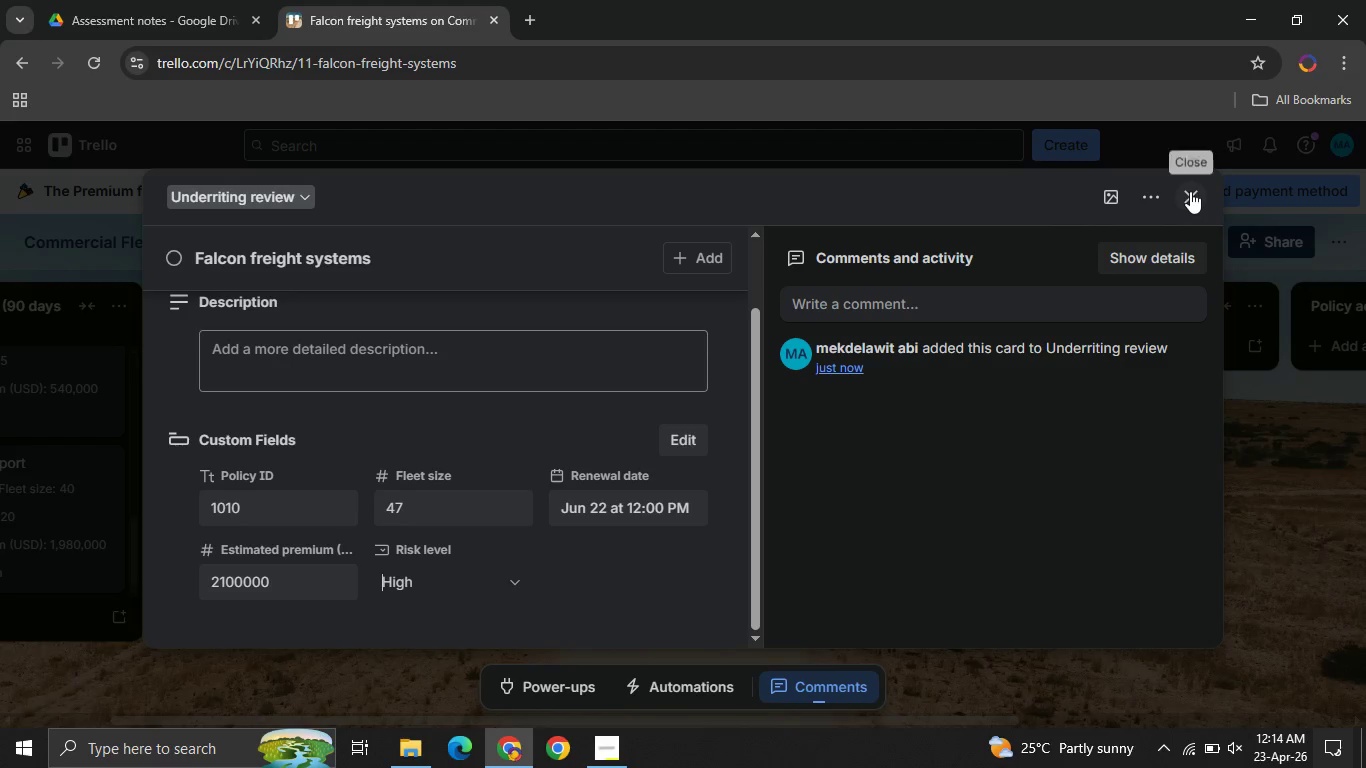 
left_click([1190, 191])
 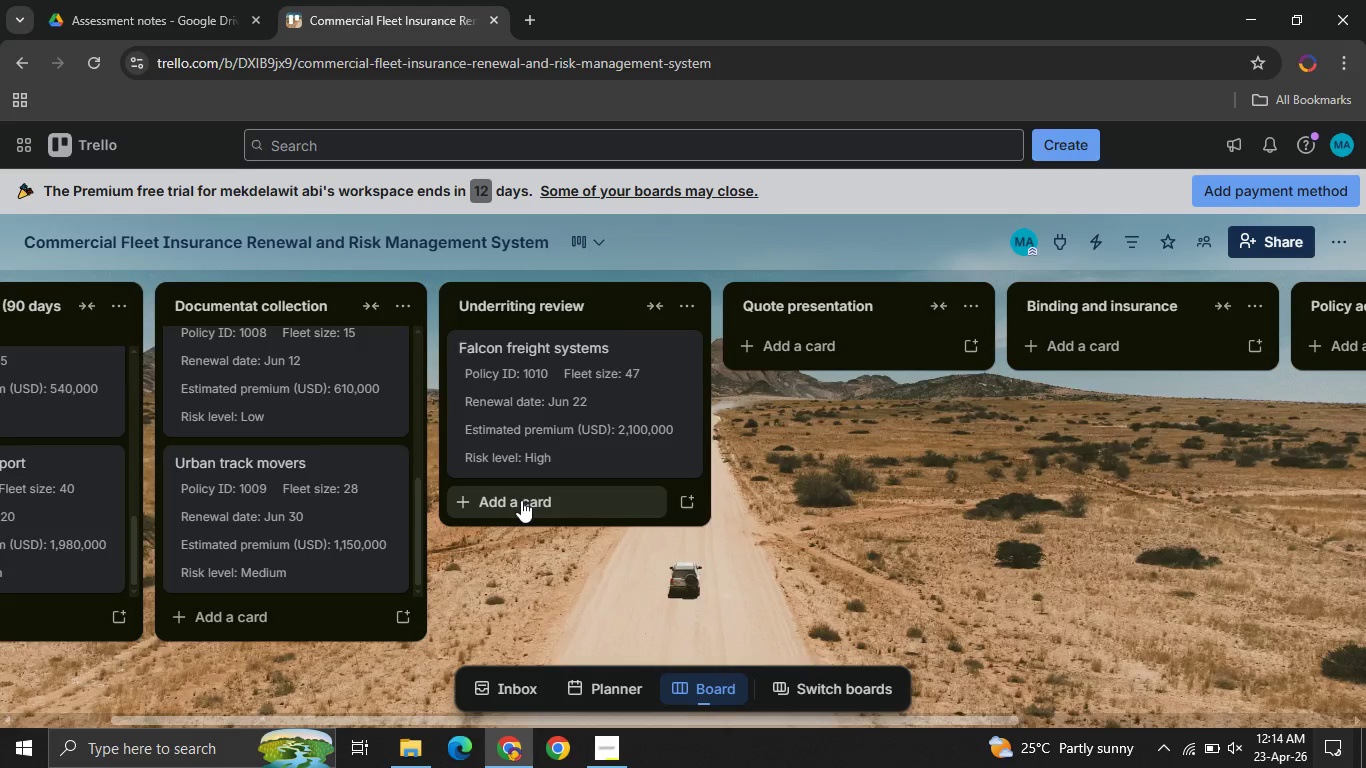 
left_click([521, 500])
 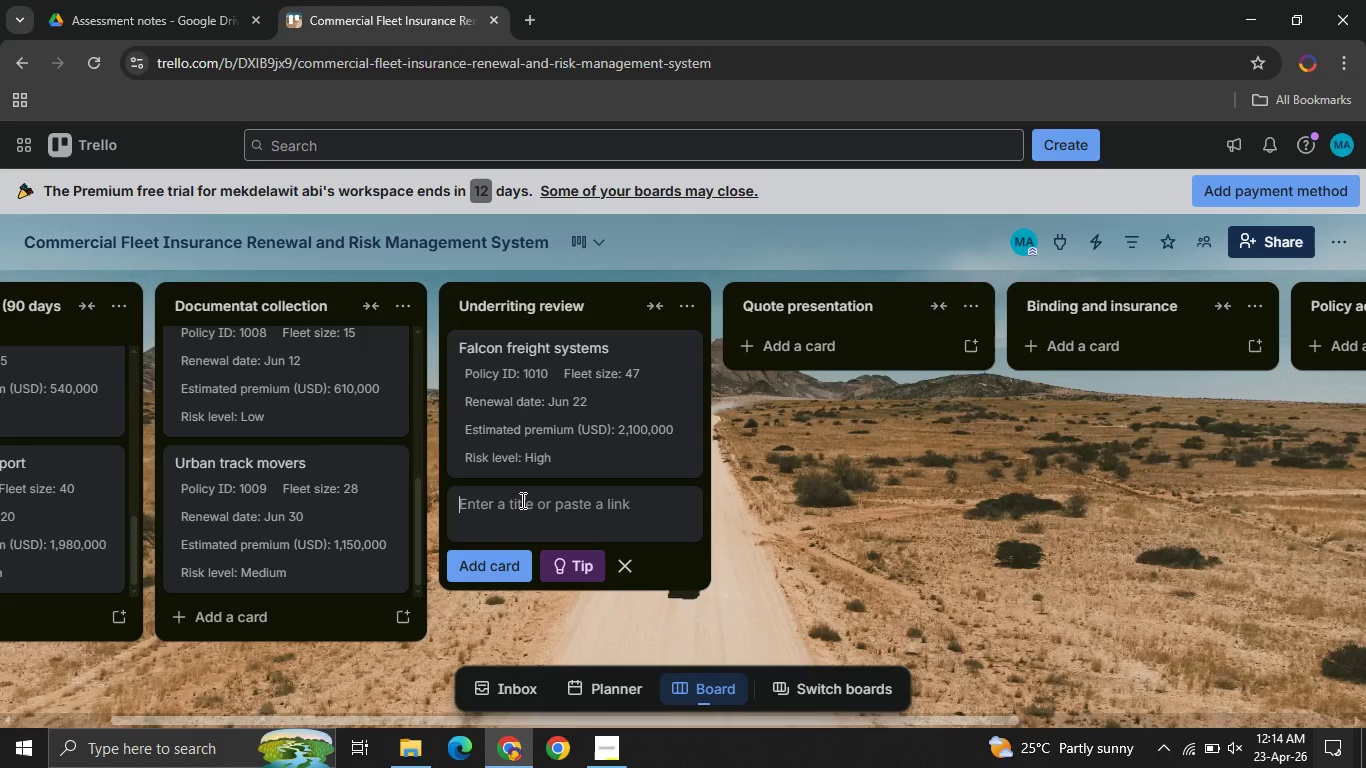 
type(Swift cargo network)
 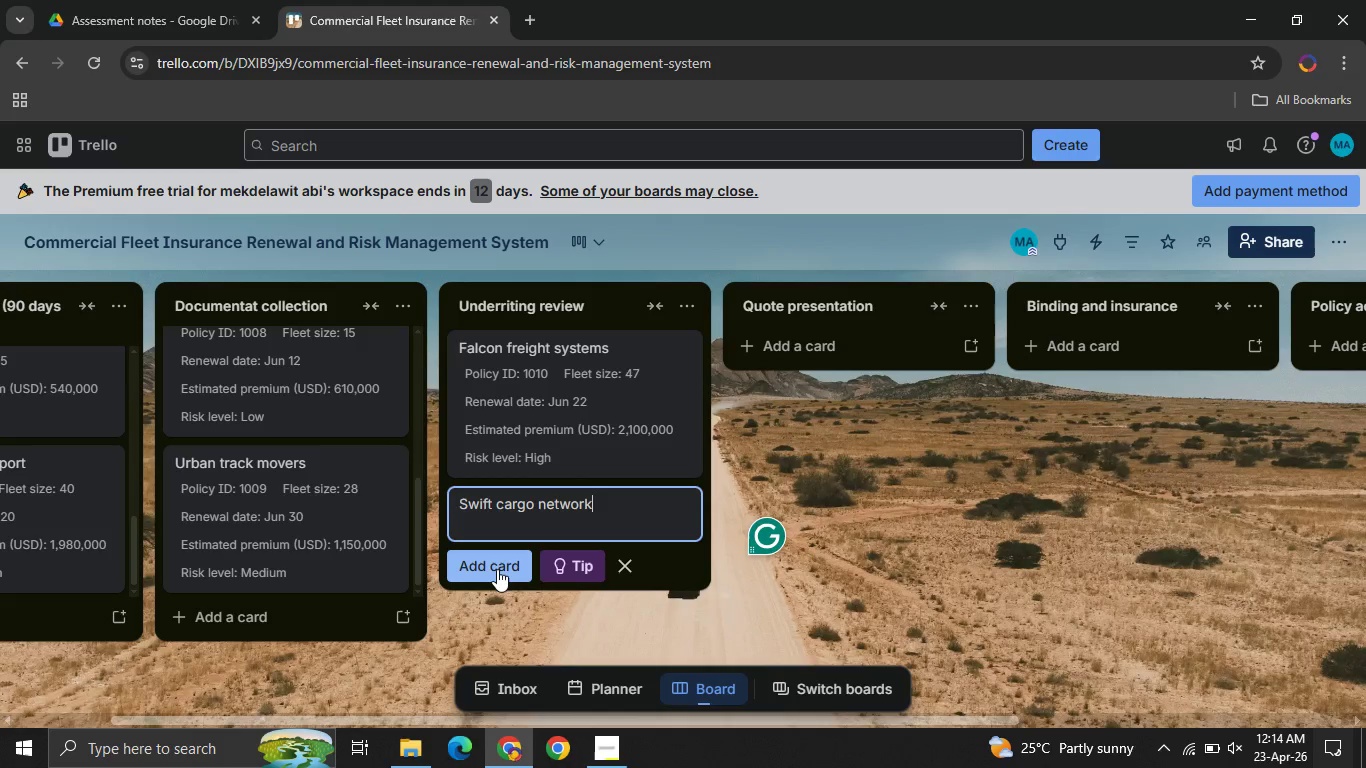 
left_click([497, 569])
 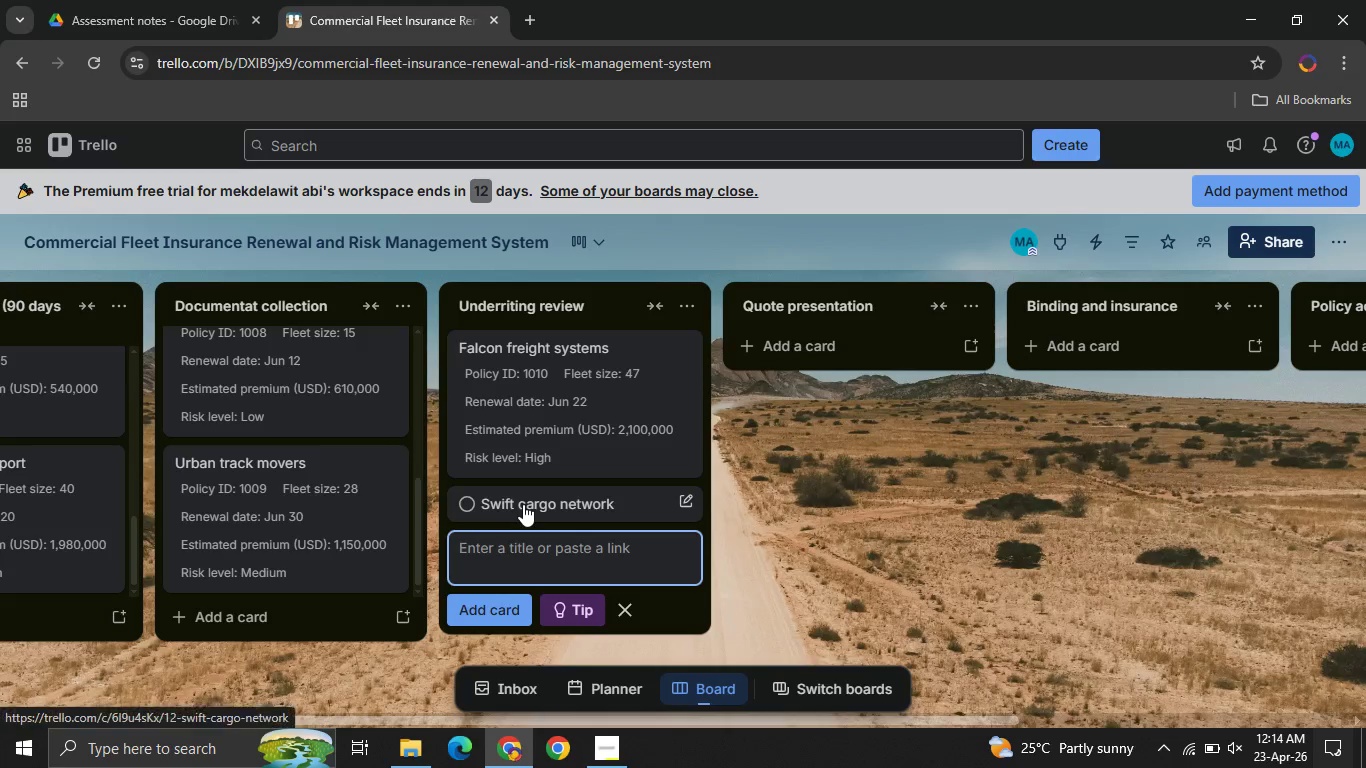 
left_click([523, 504])
 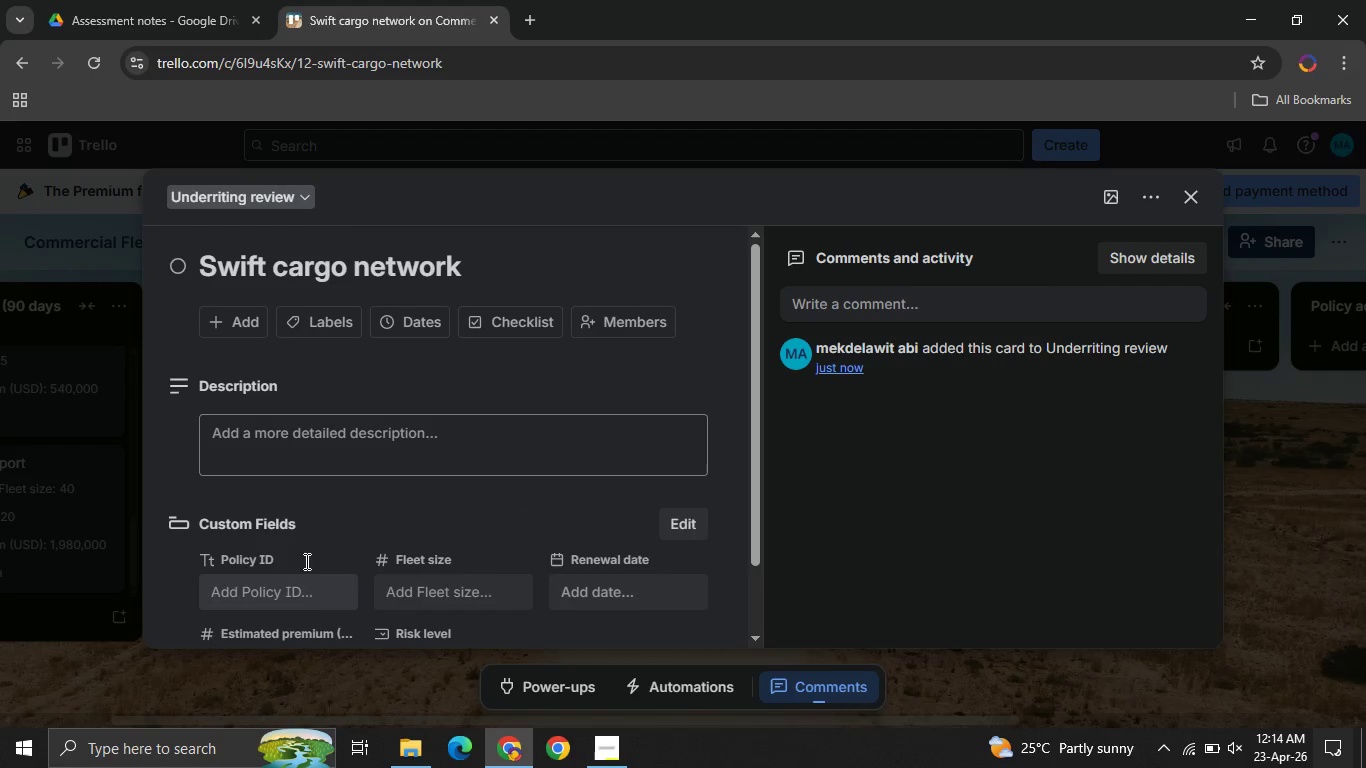 
left_click([291, 579])
 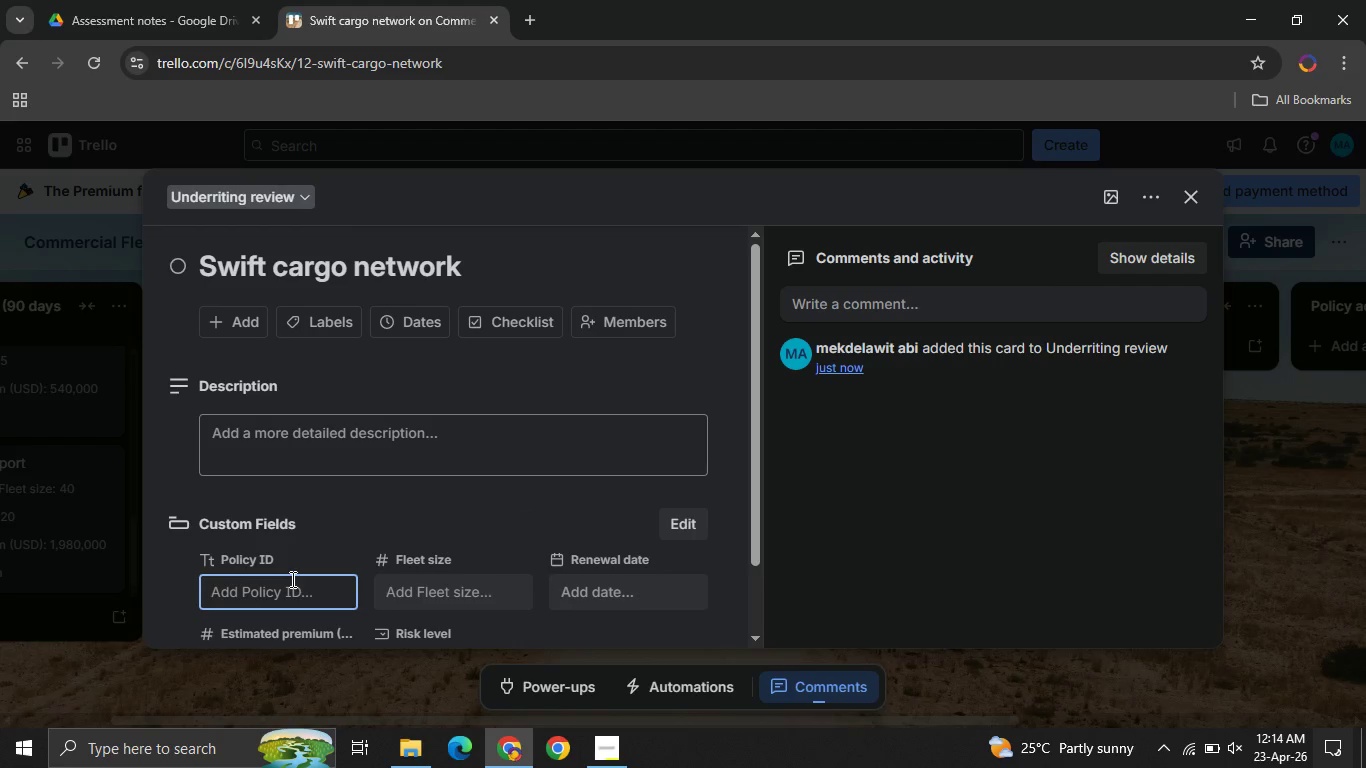 
type(1011)
 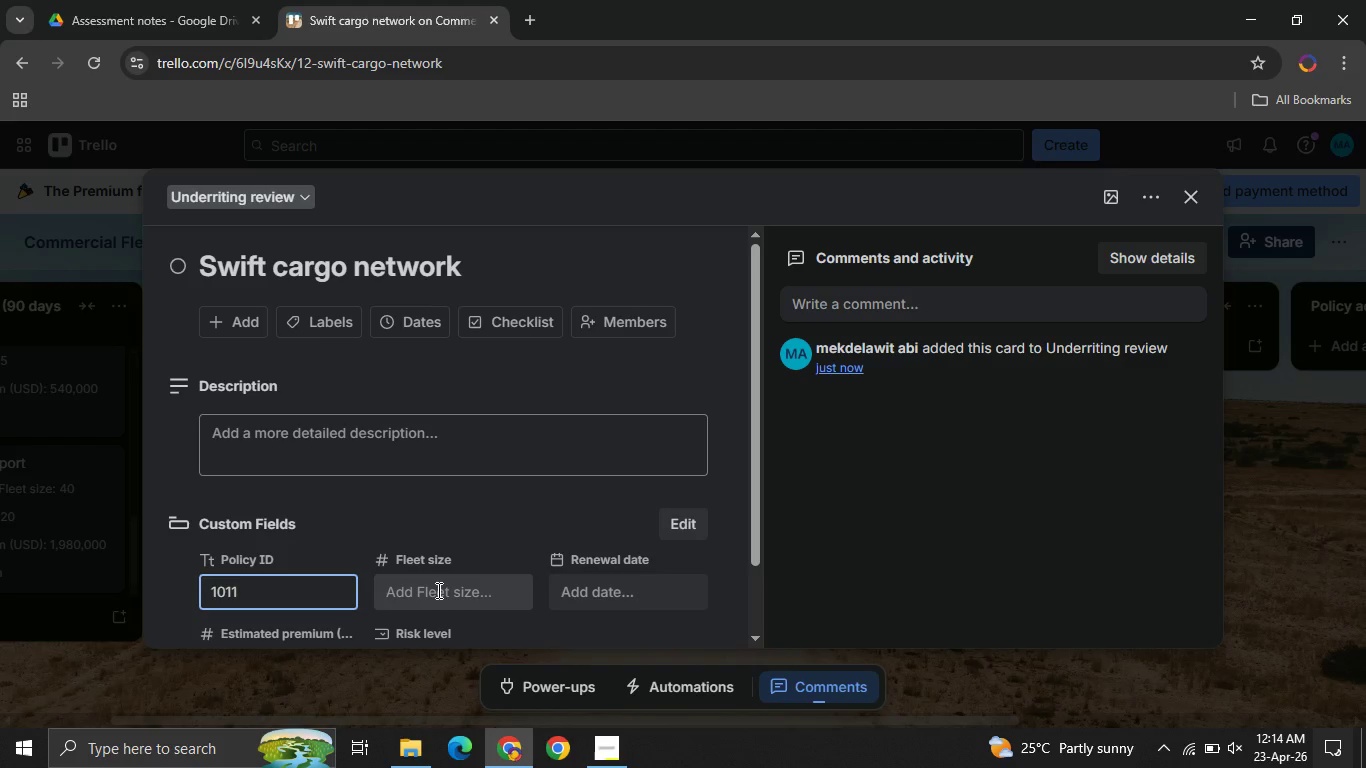 
left_click([437, 590])
 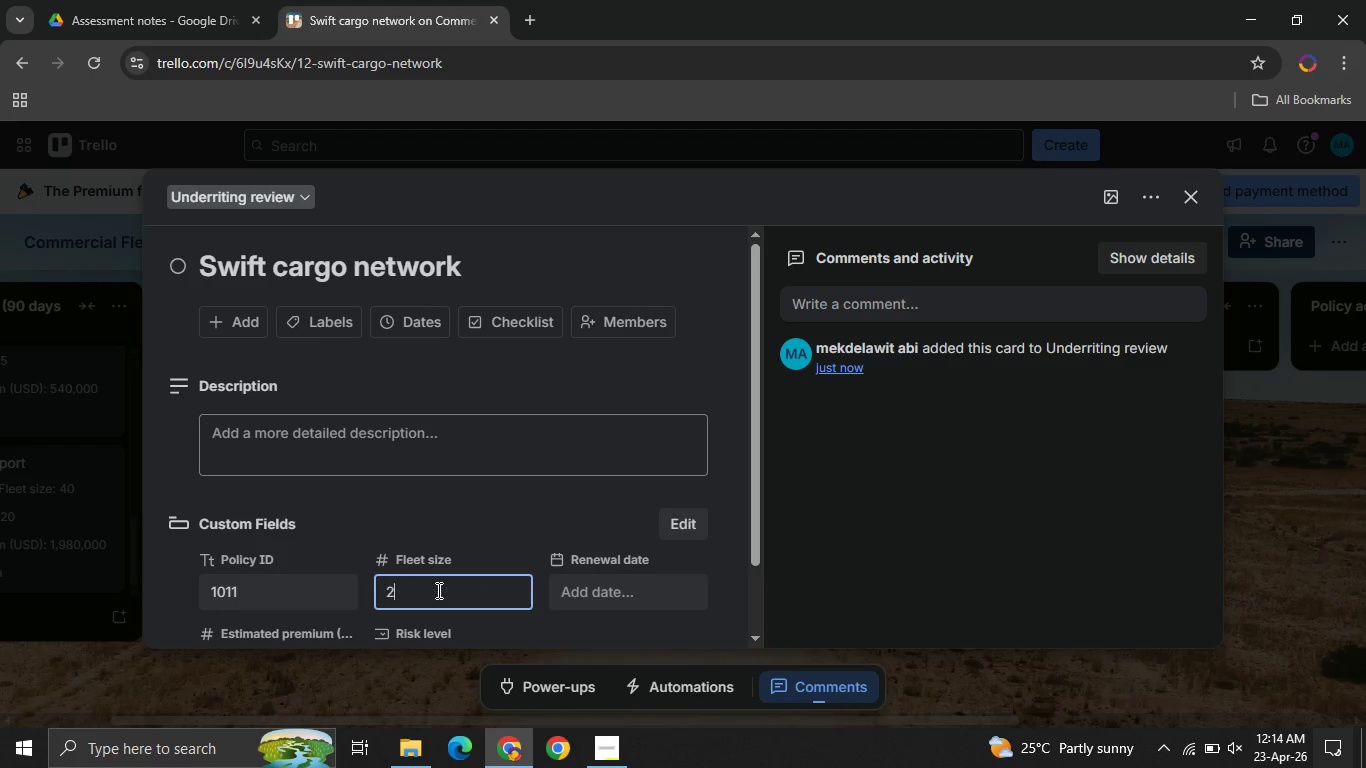 
type(20)
 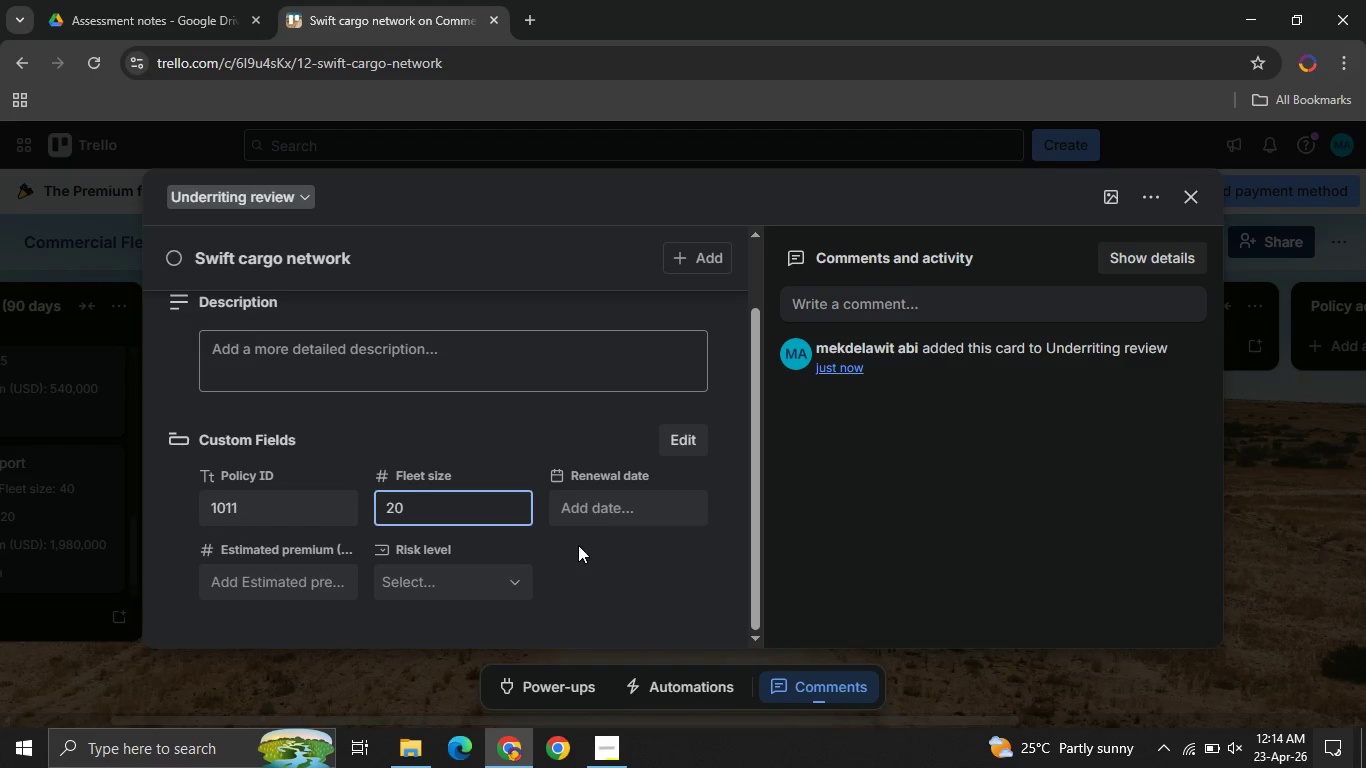 
left_click([622, 517])
 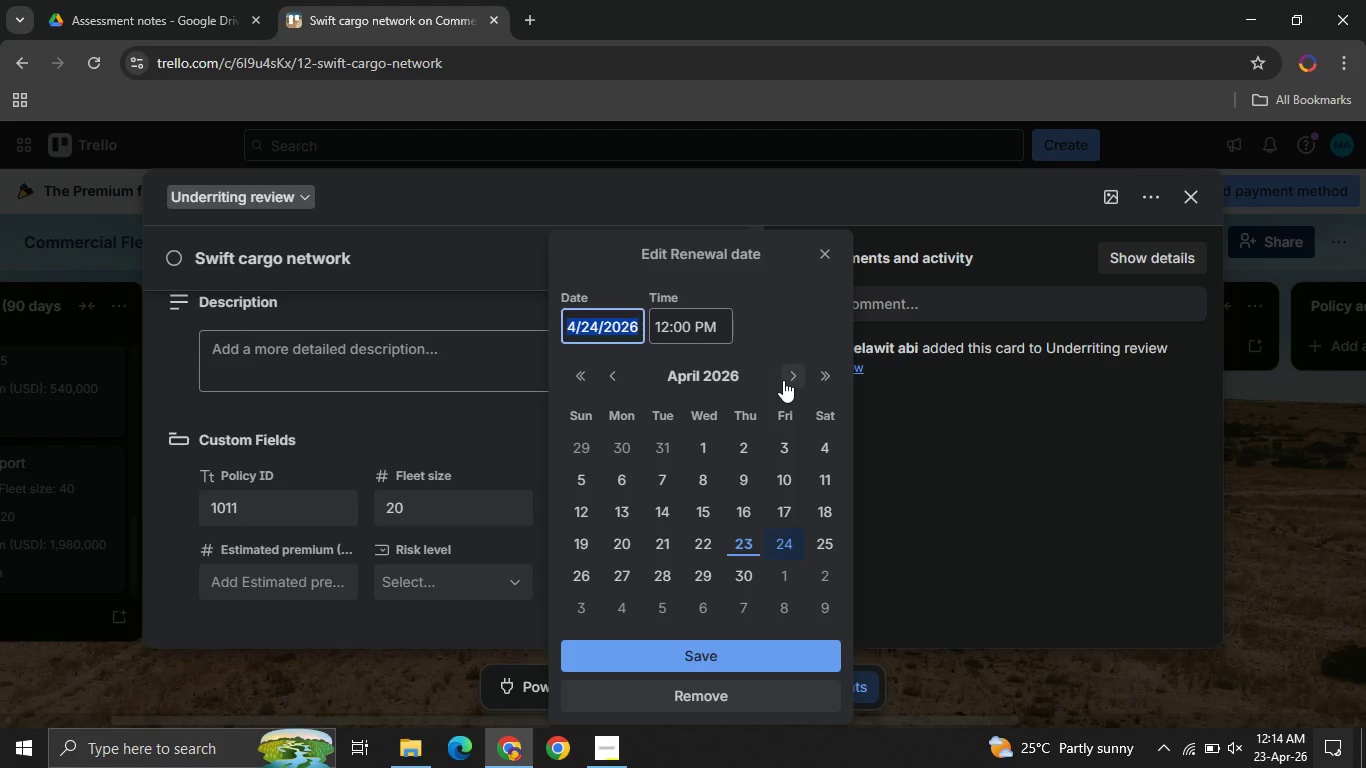 
wait(6.42)
 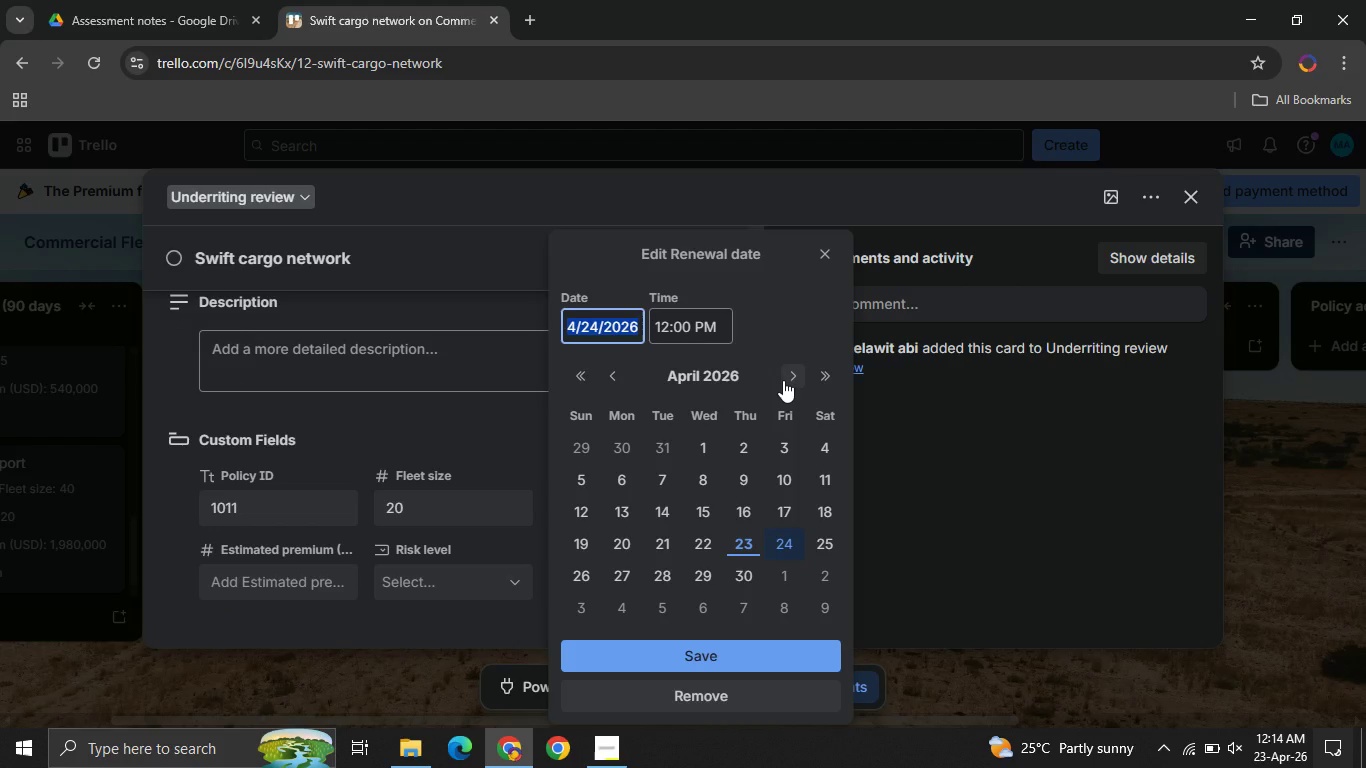 
left_click([783, 380])
 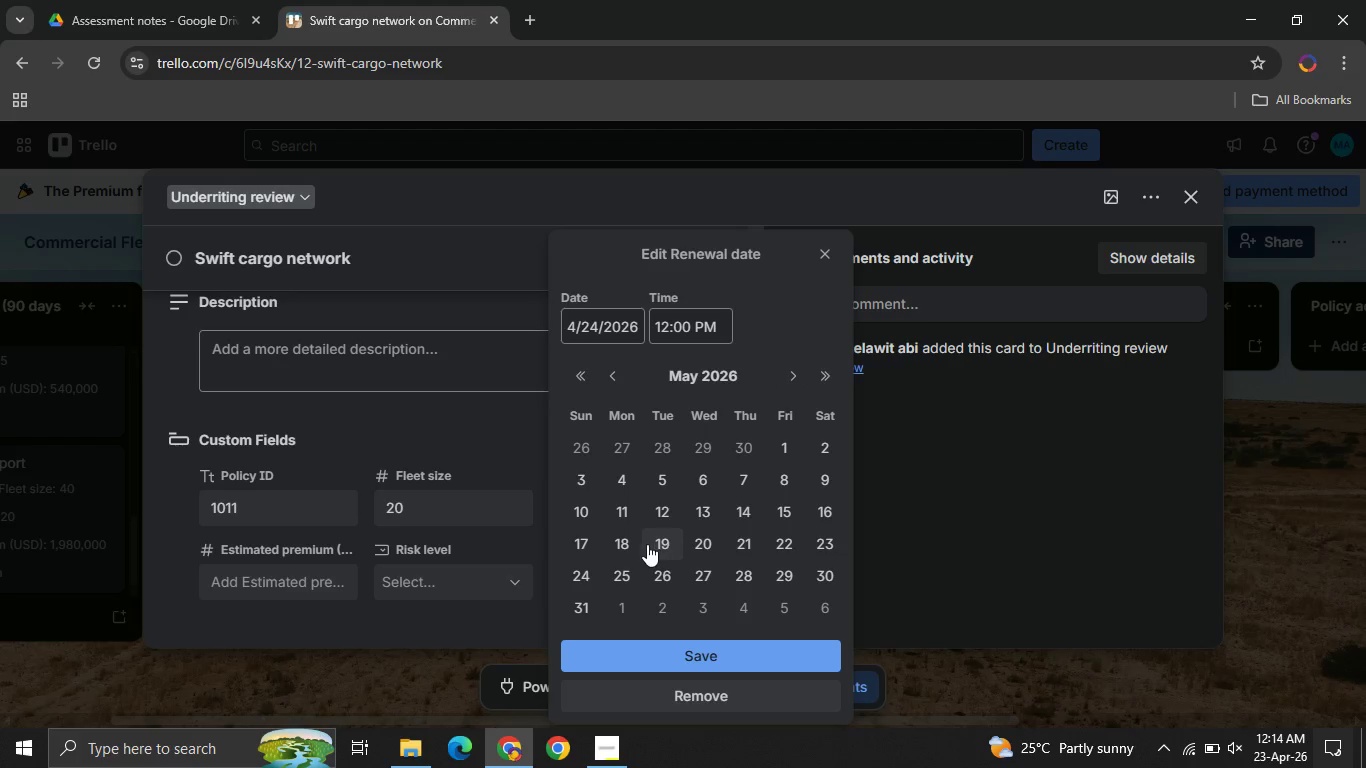 
wait(7.5)
 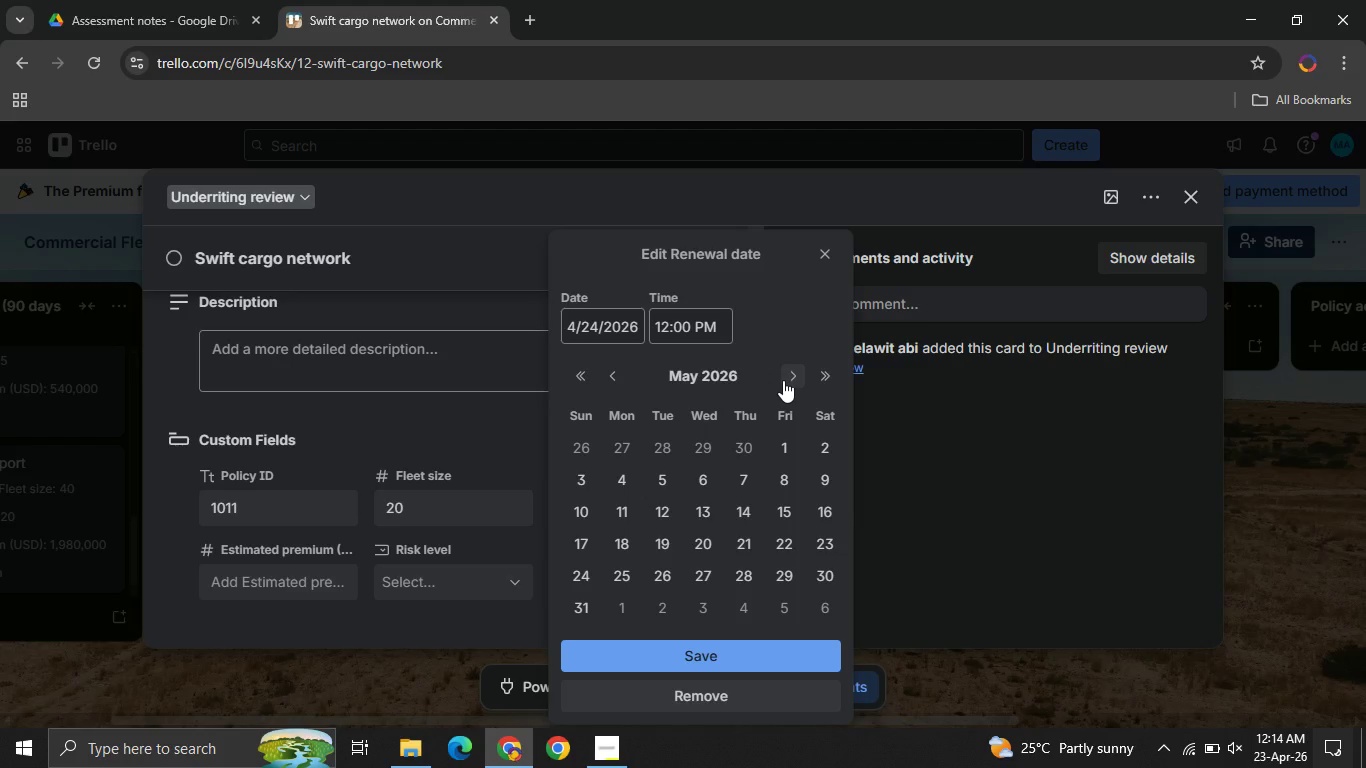 
left_click([748, 582])
 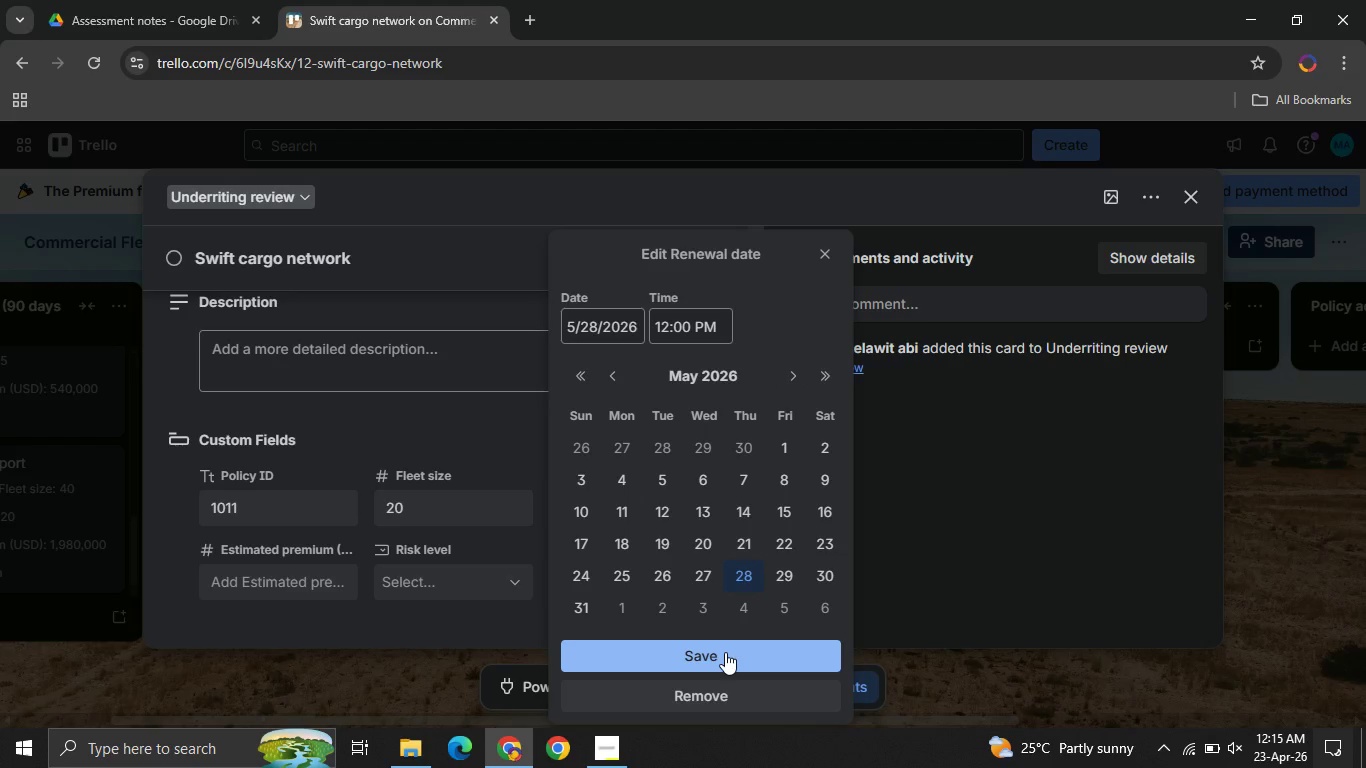 
left_click([725, 652])
 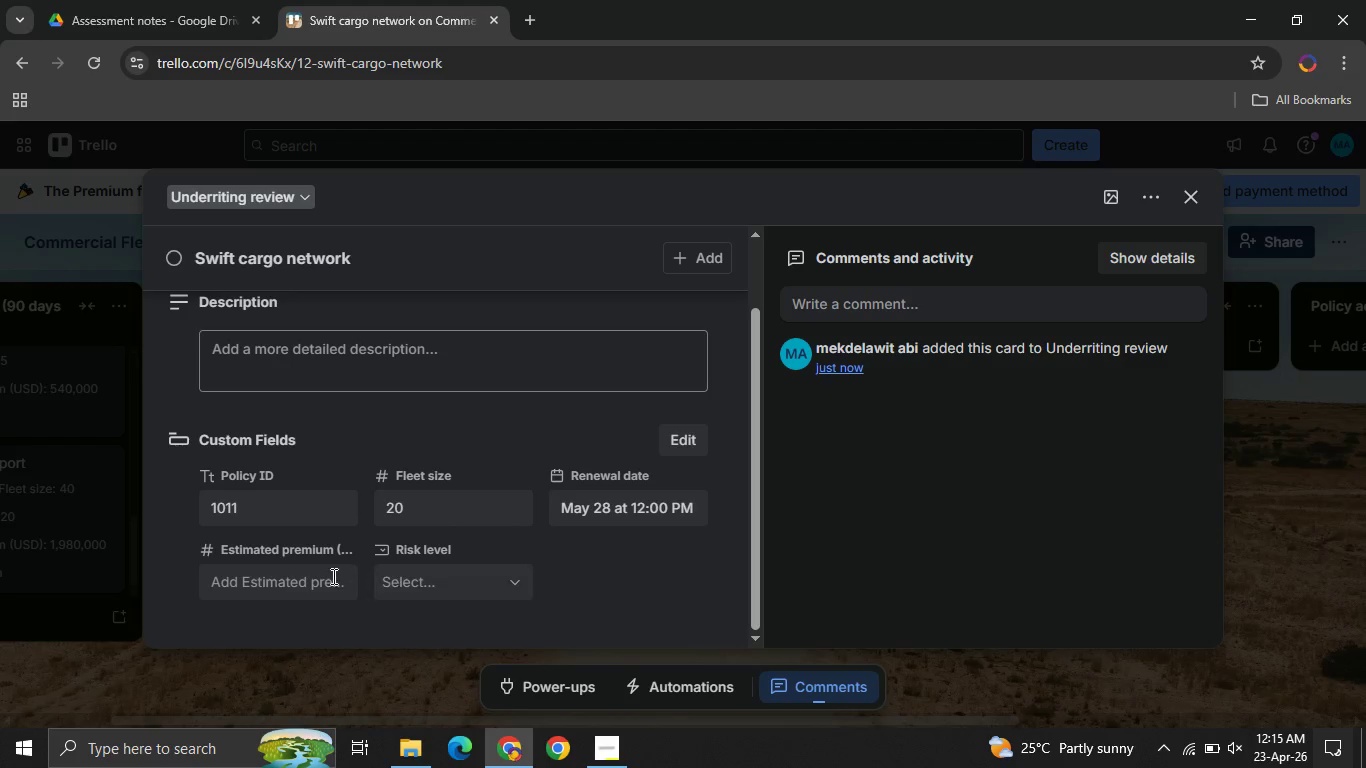 
left_click([327, 576])
 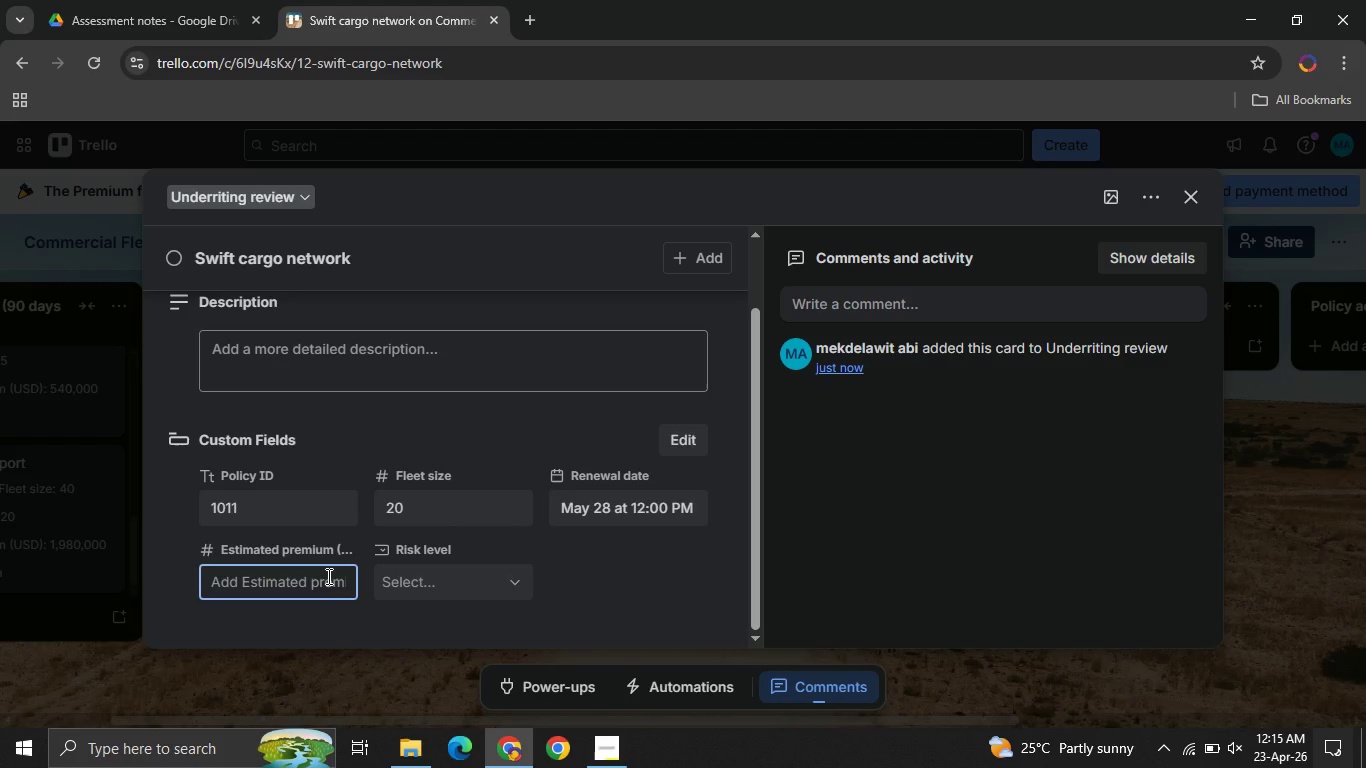 
type(830000)
 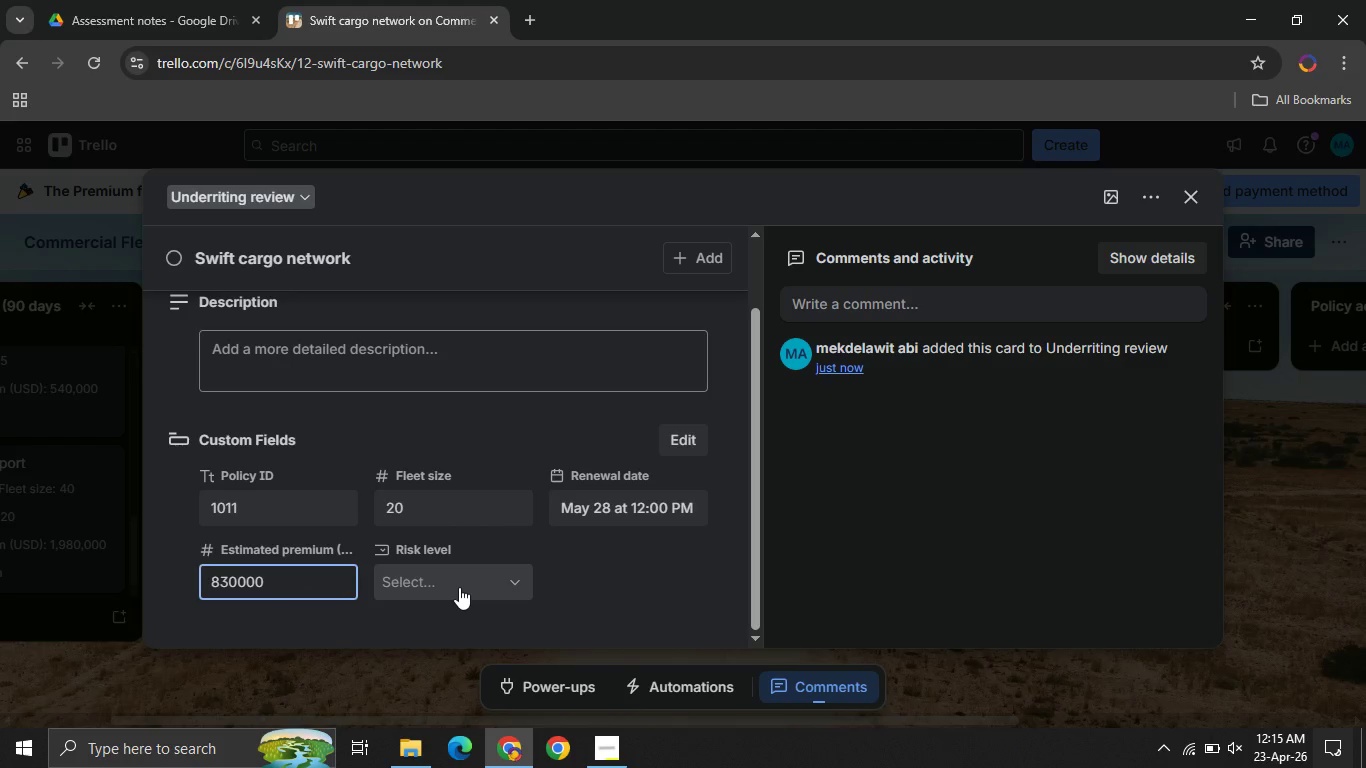 
left_click([459, 587])
 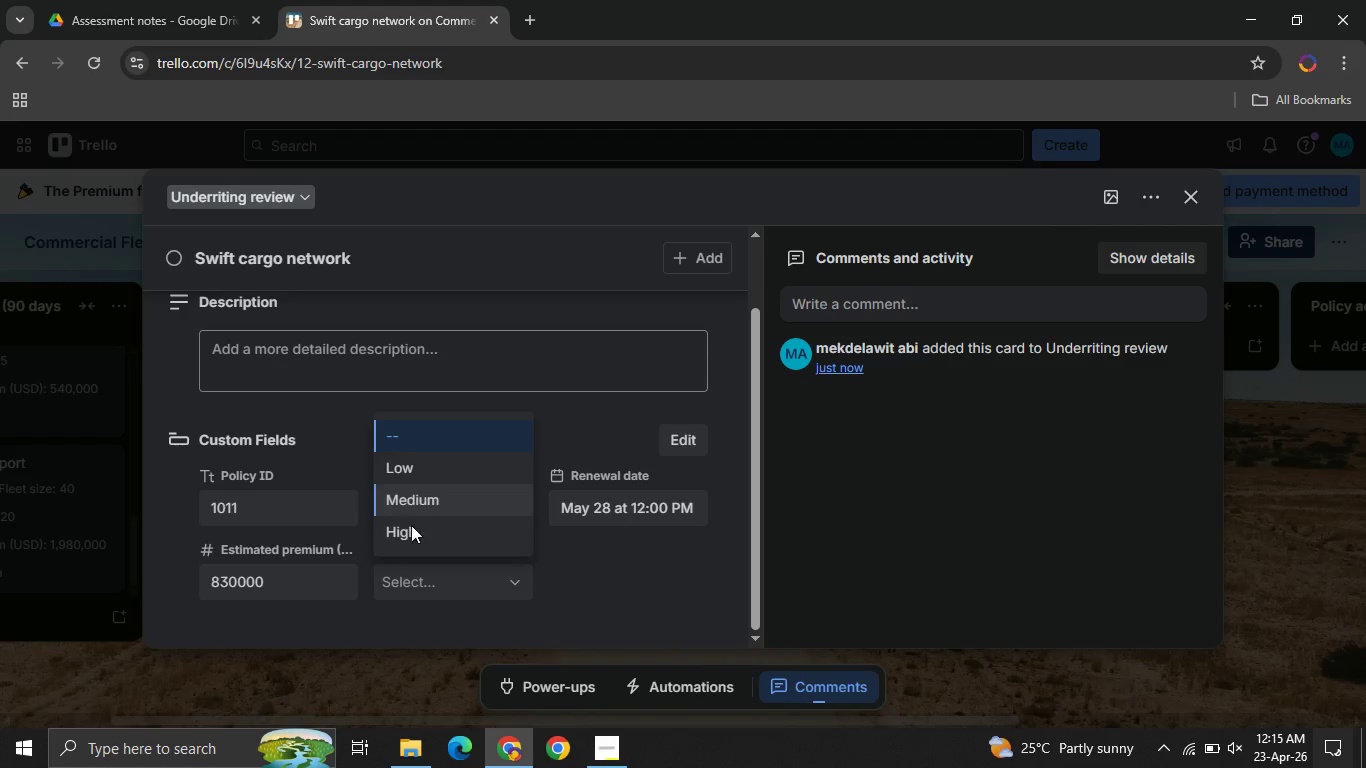 
left_click([411, 533])
 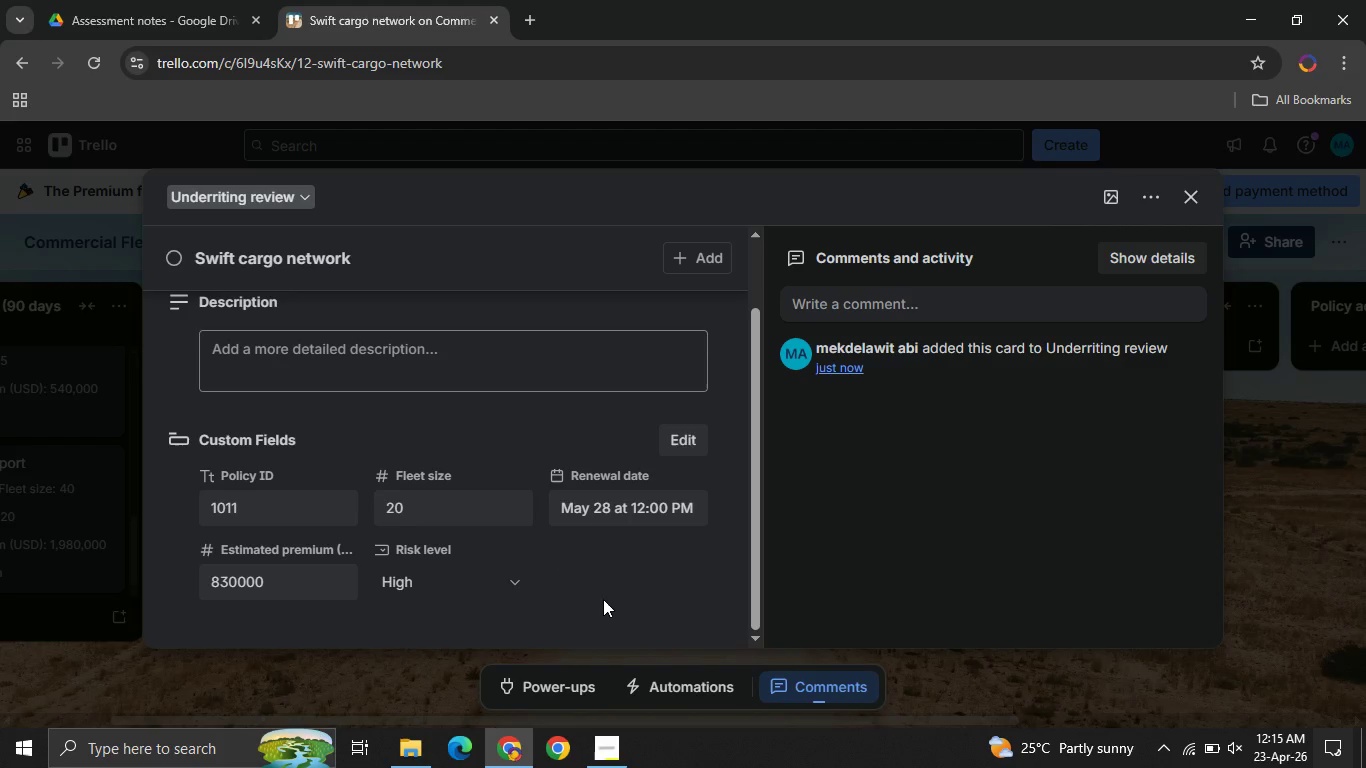 
left_click([603, 599])
 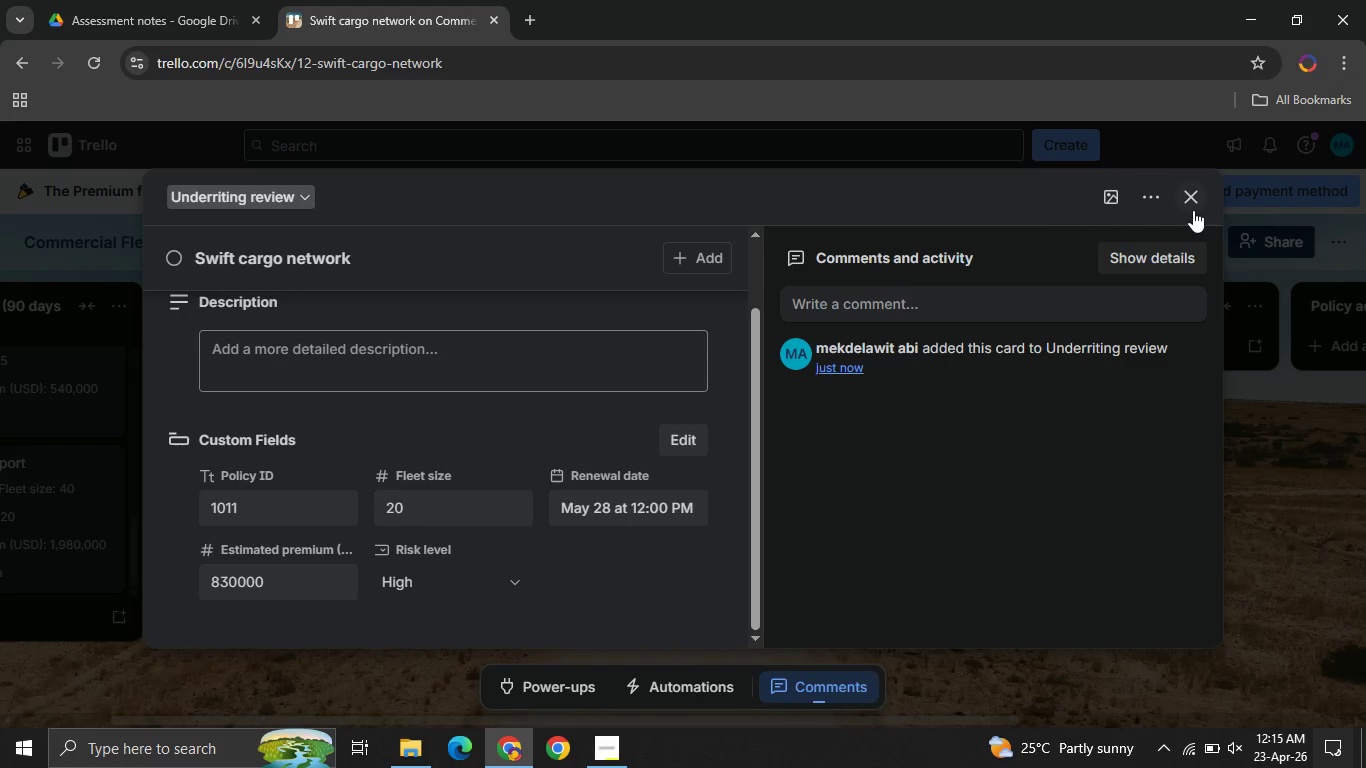 
left_click([1193, 210])
 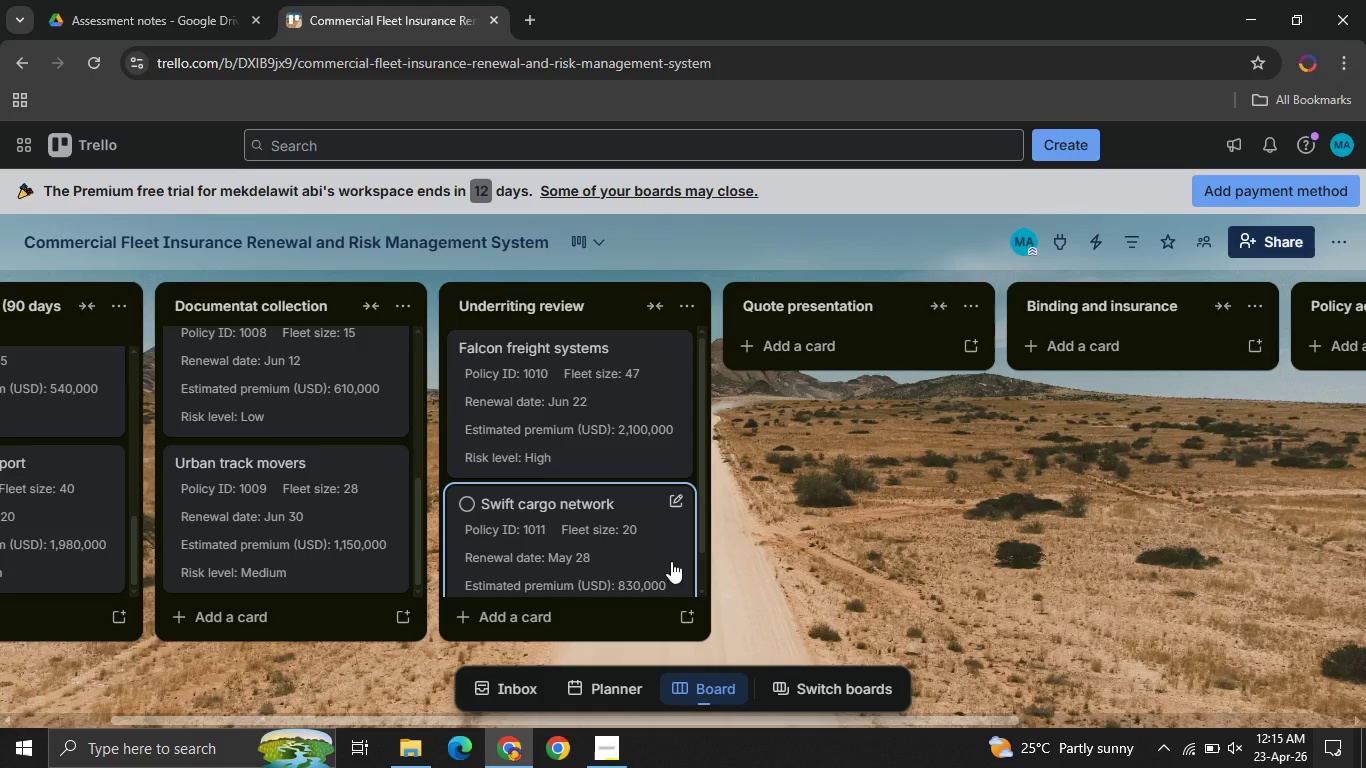 
left_click([588, 403])
 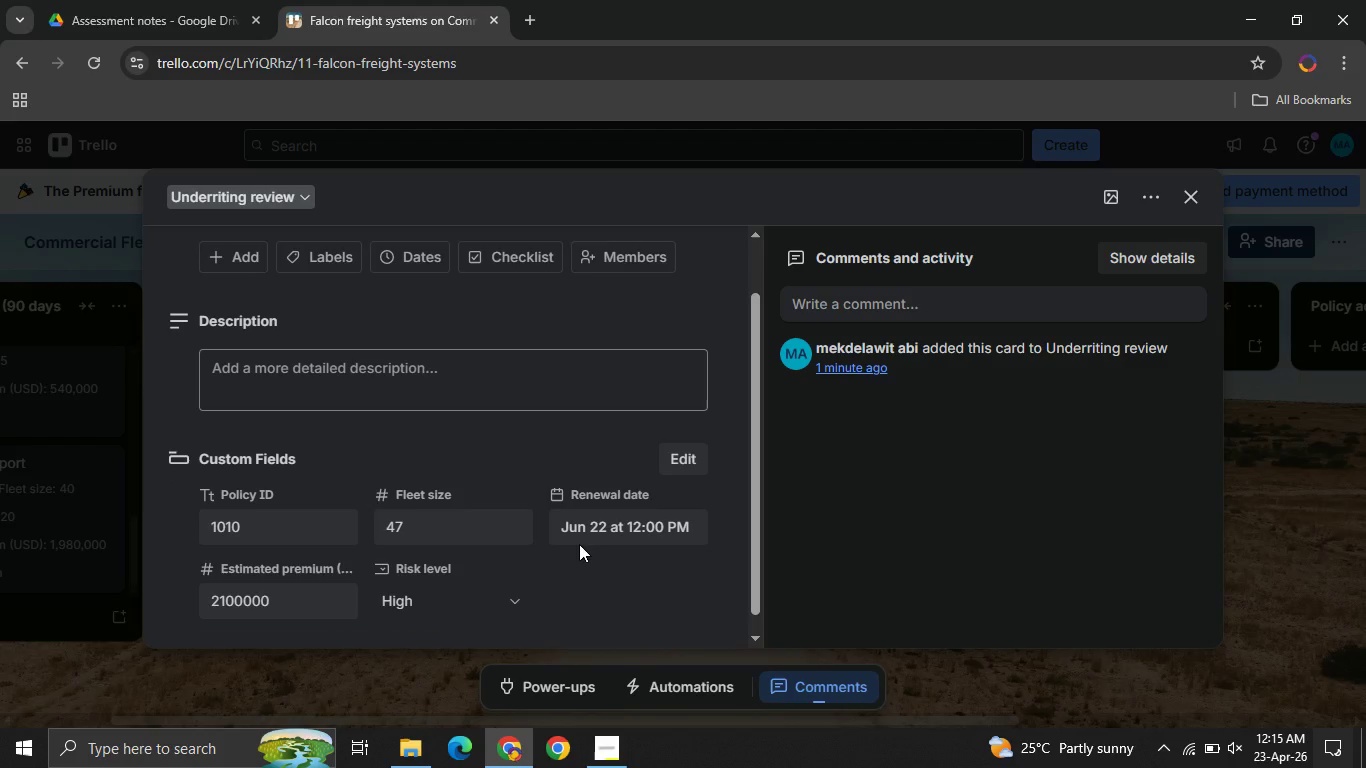 
left_click([659, 525])
 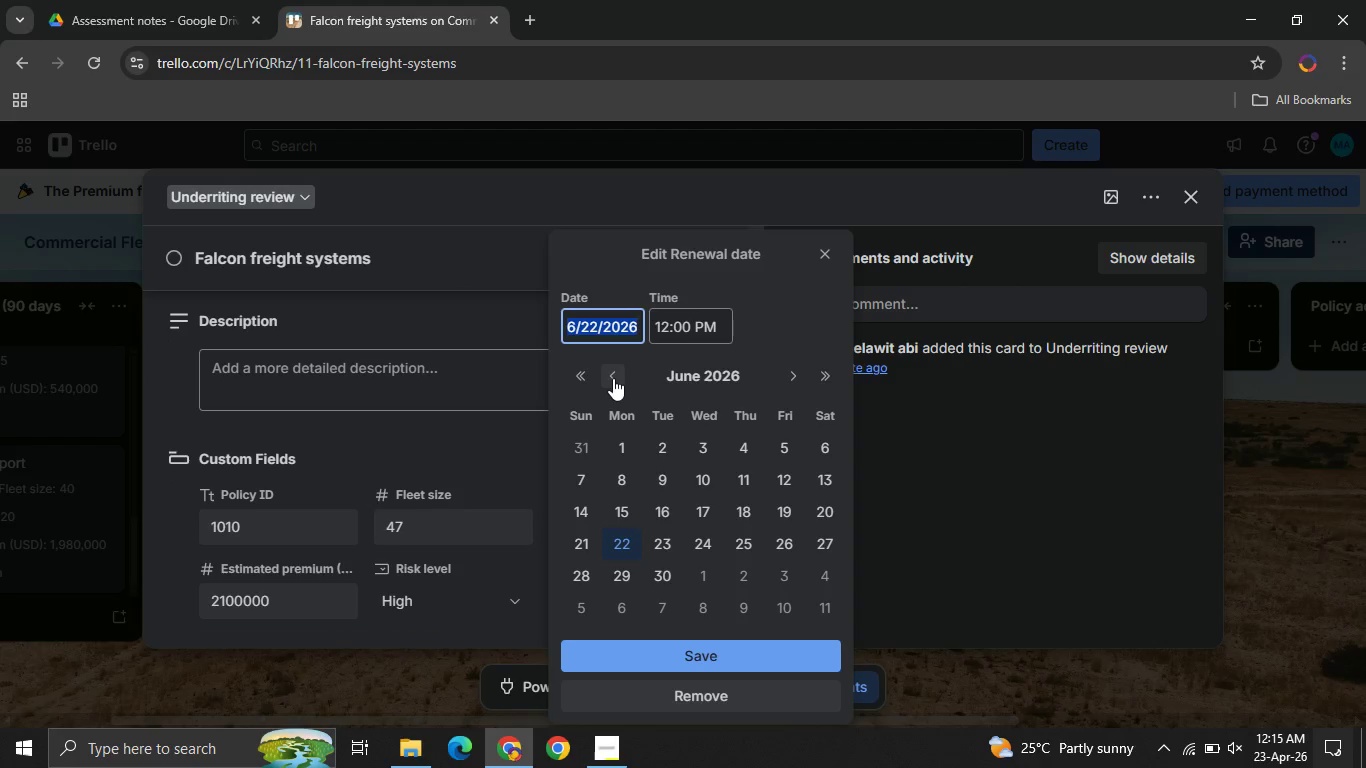 
left_click([613, 378])
 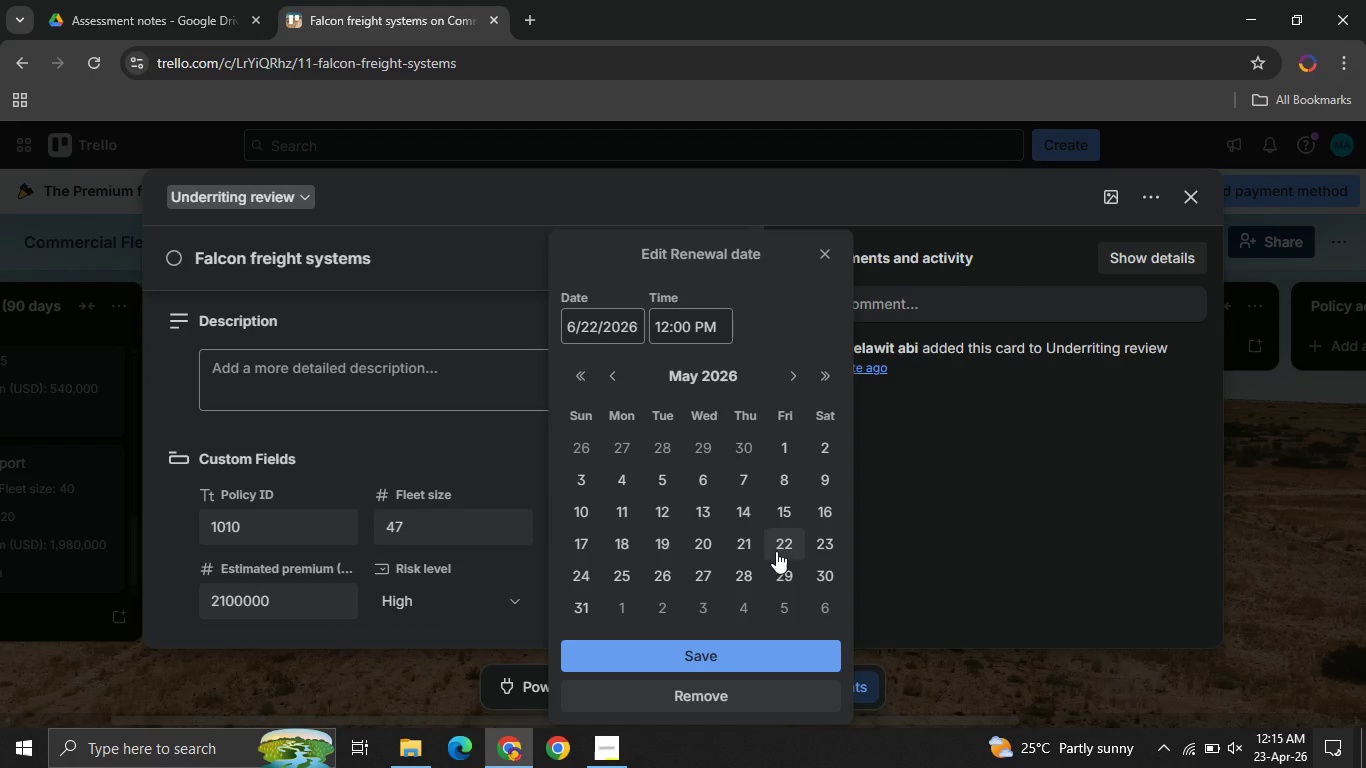 
left_click([776, 551])
 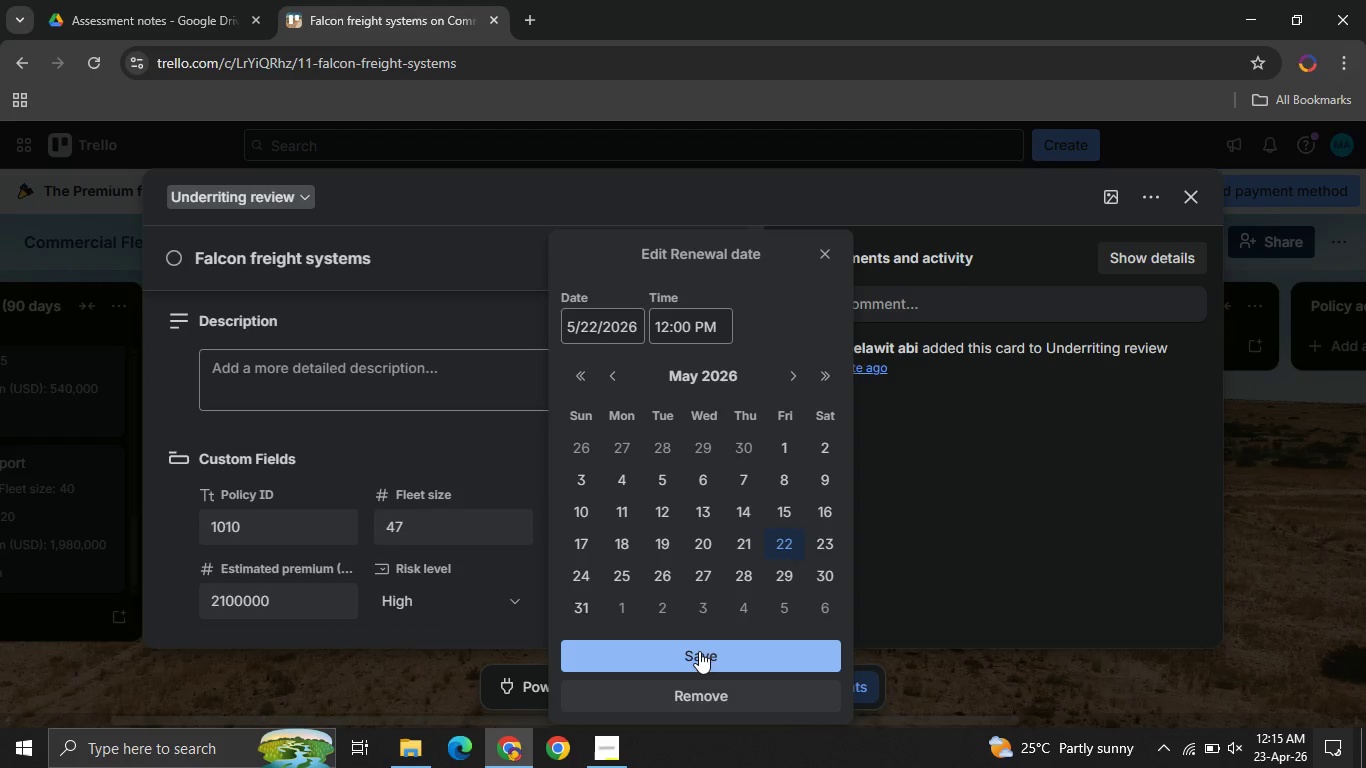 
left_click([699, 651])
 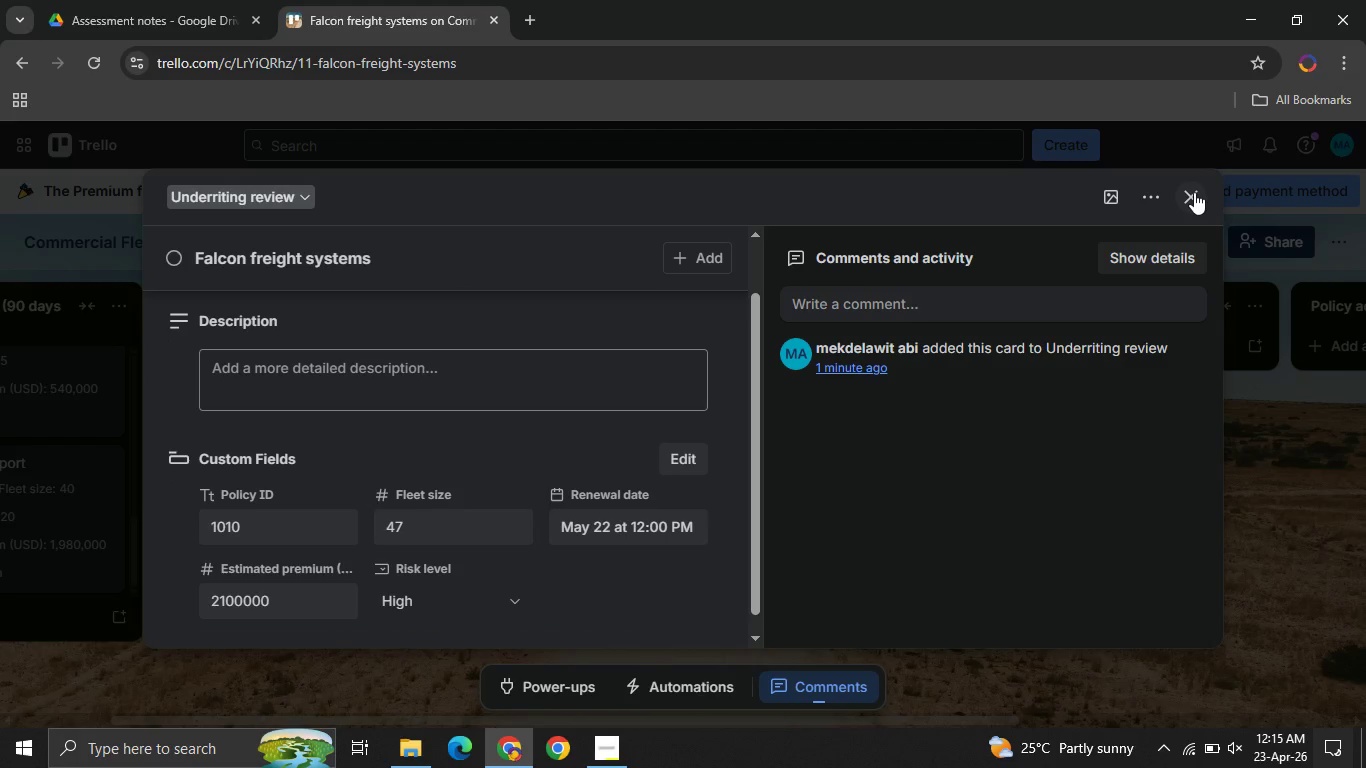 
left_click([1194, 192])
 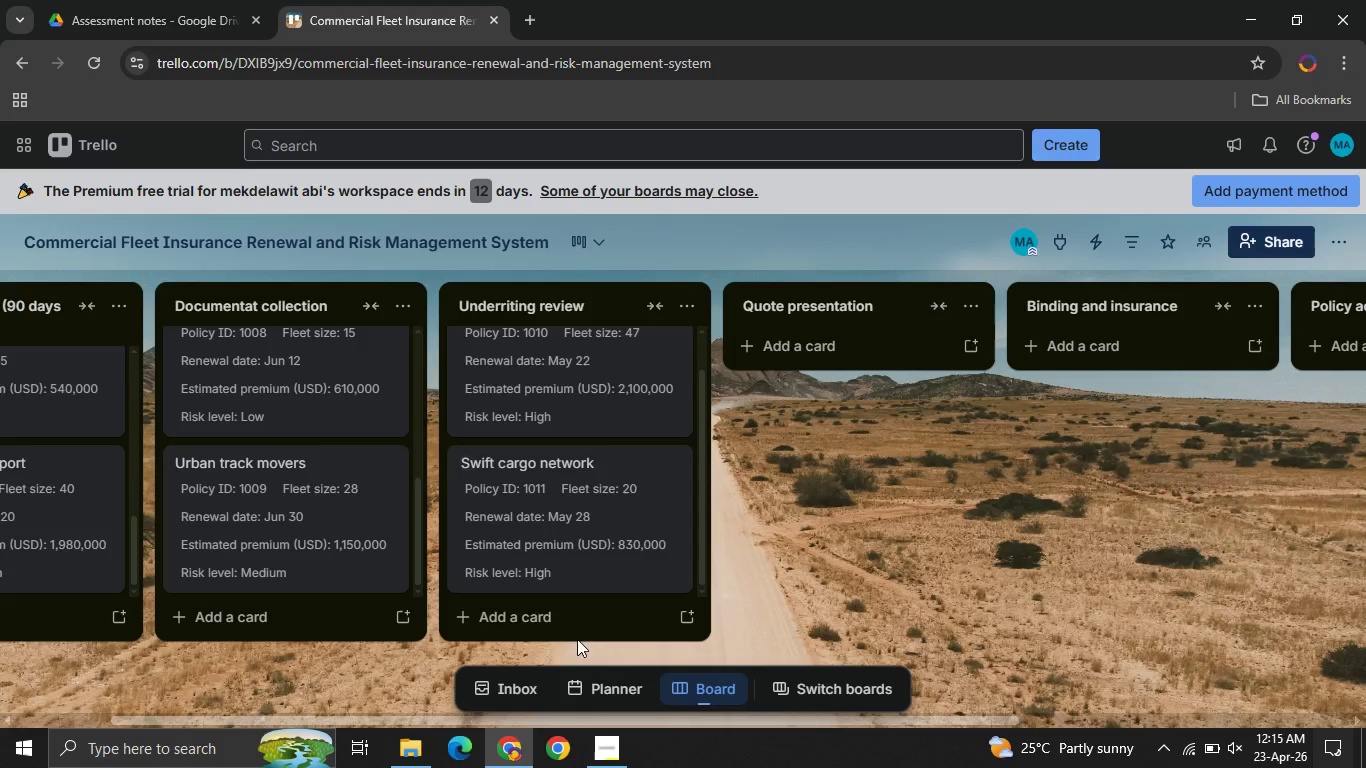 
left_click([568, 629])
 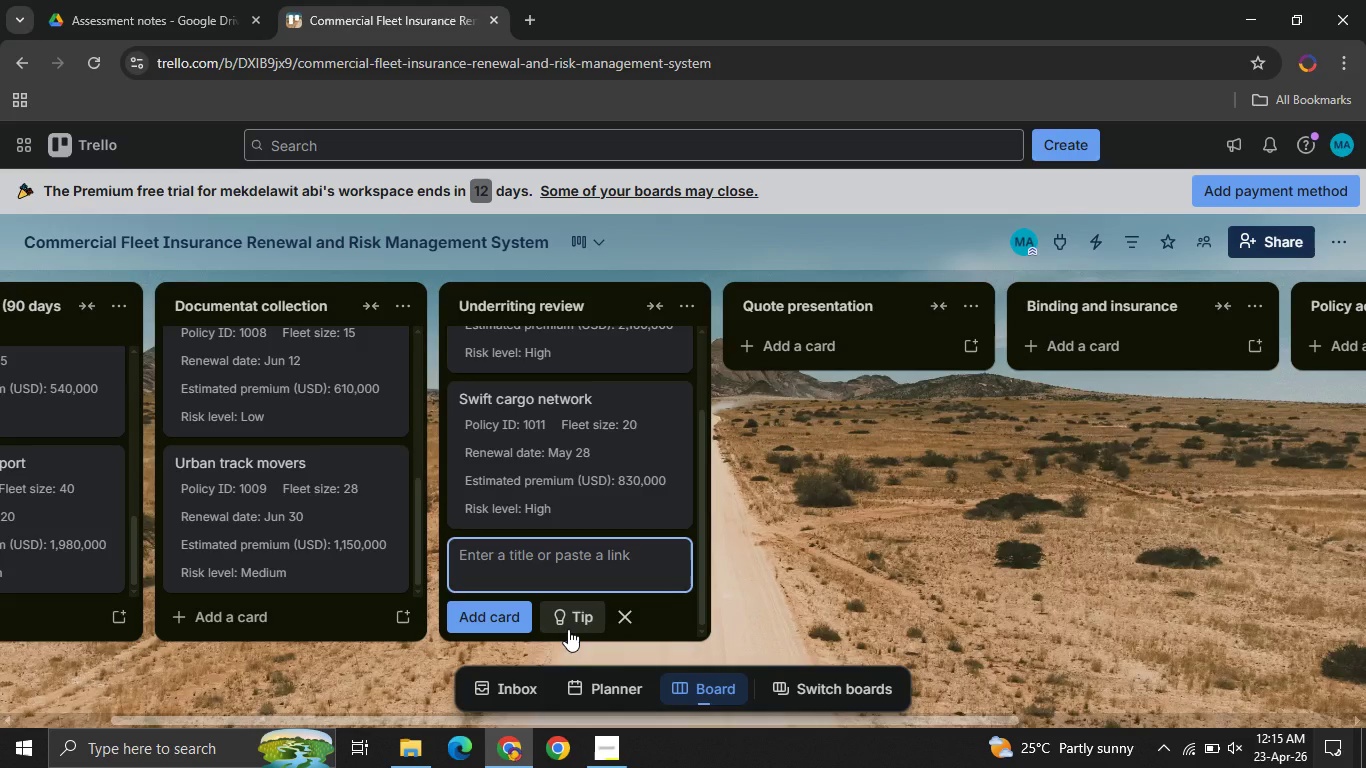 
key(CapsLock)
 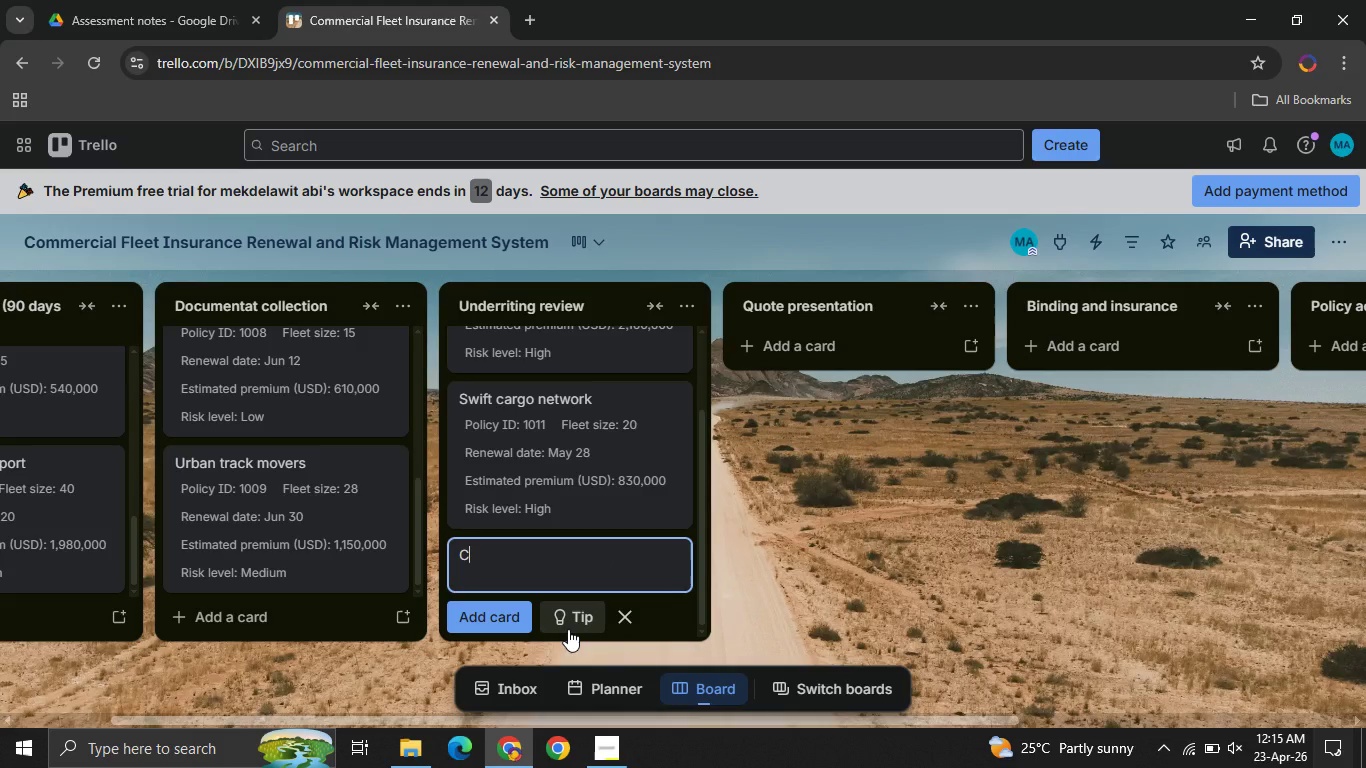 
key(C)
 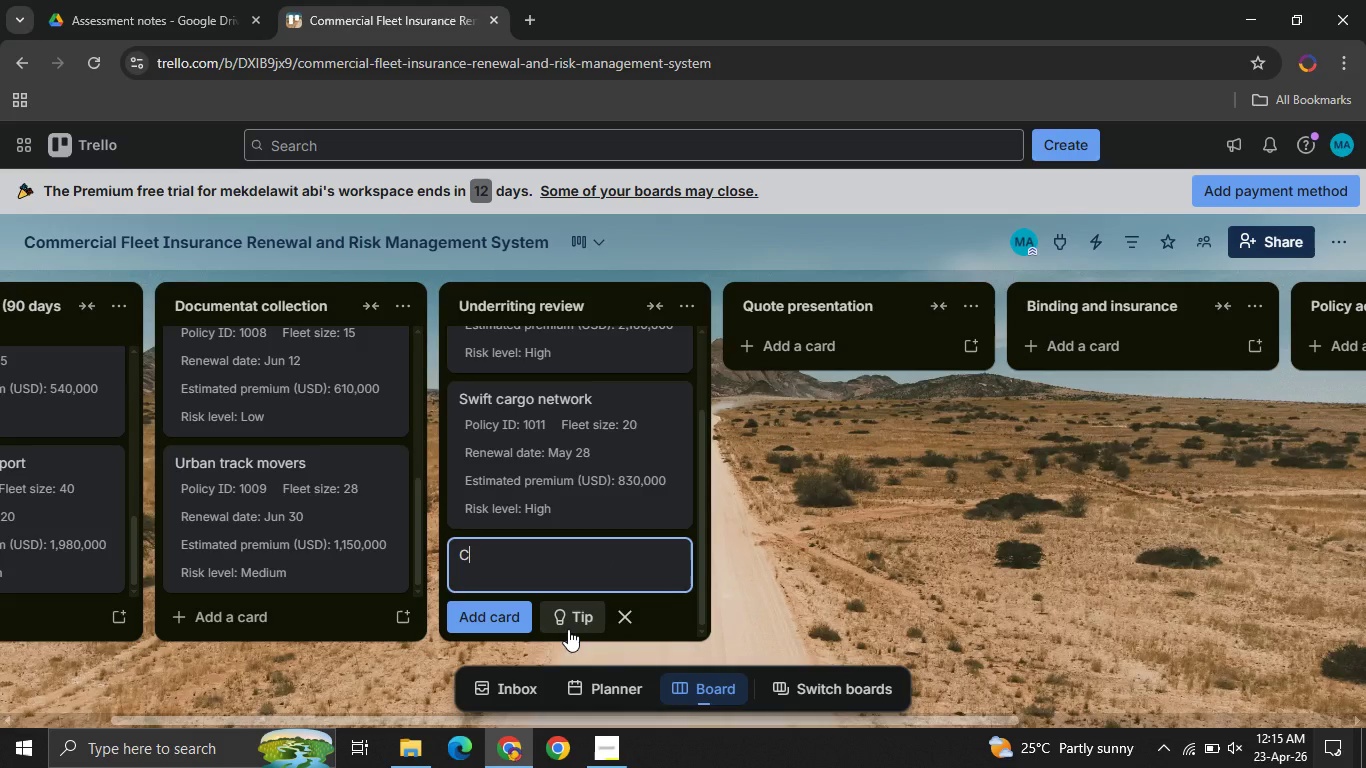 
key(CapsLock)
 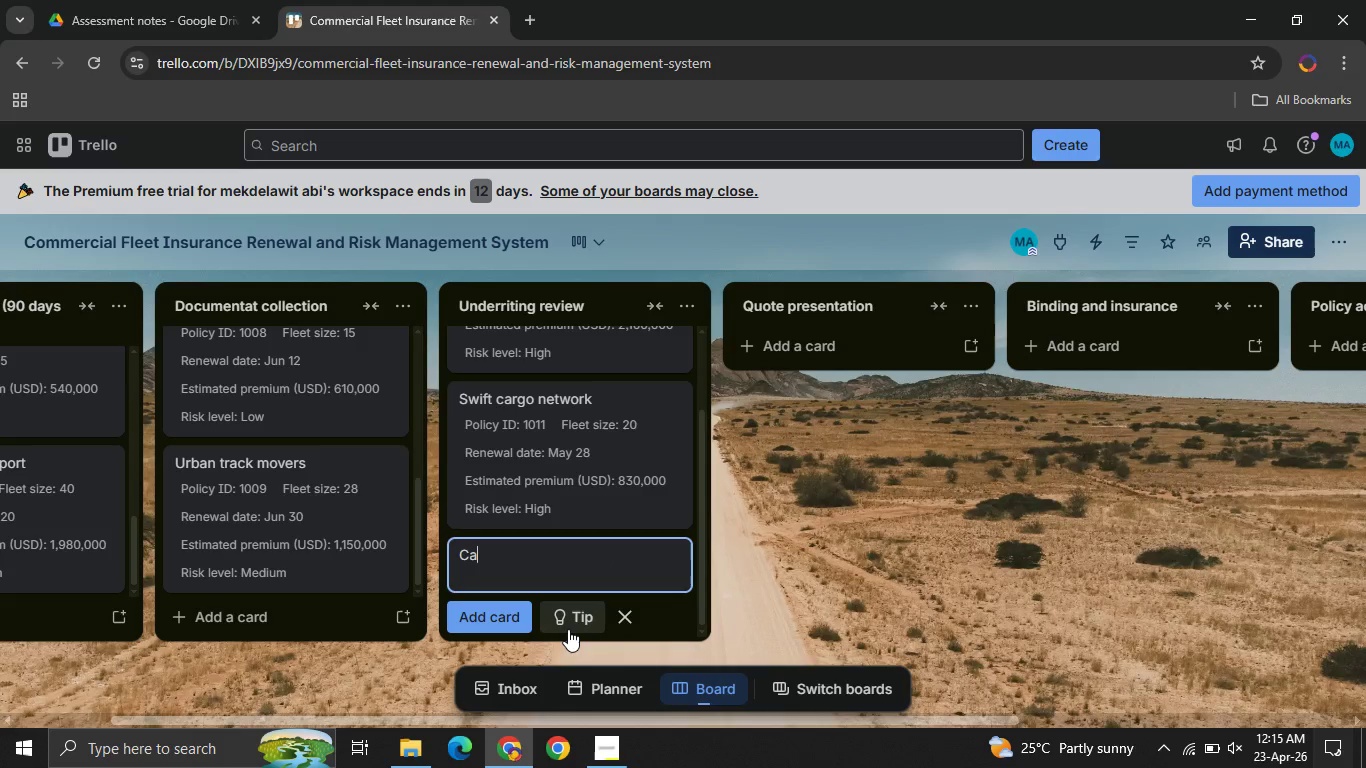 
key(A)
 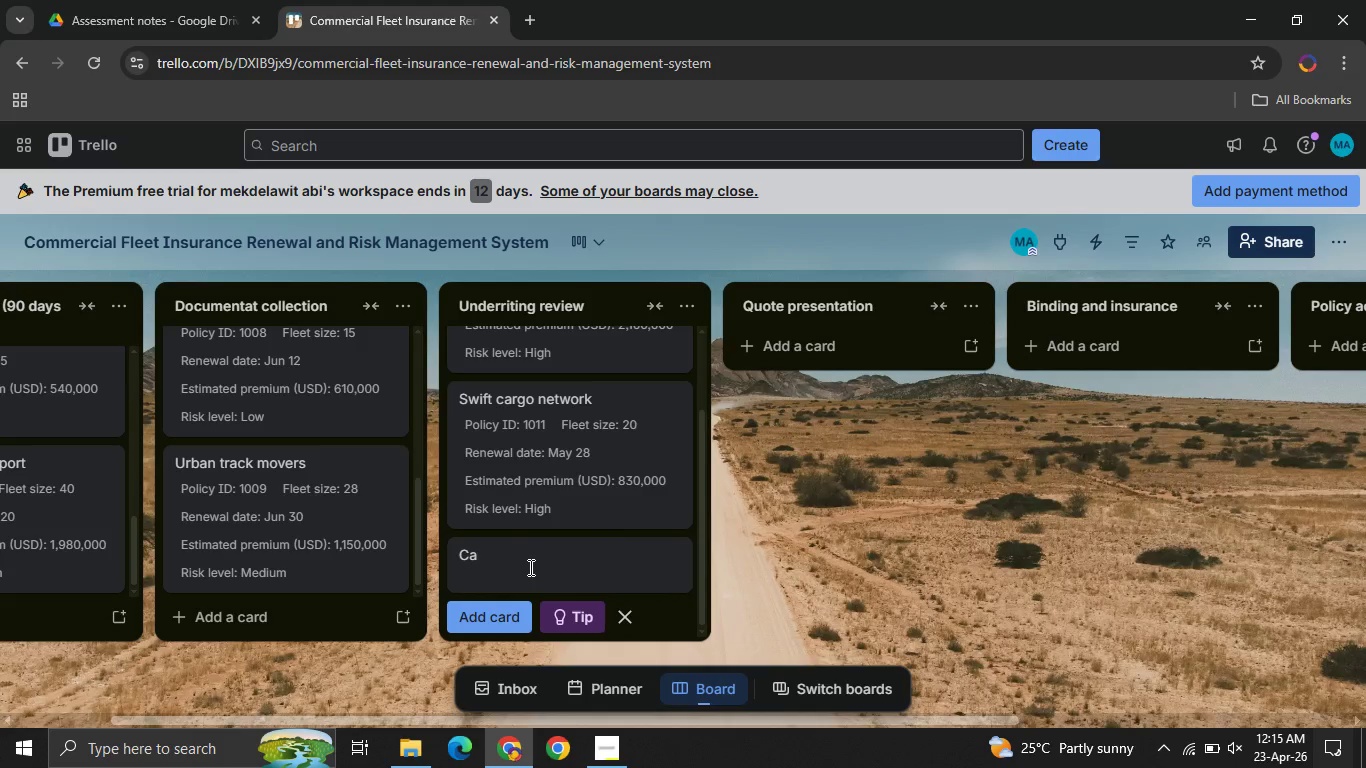 
type(pital haulage Ltd)
 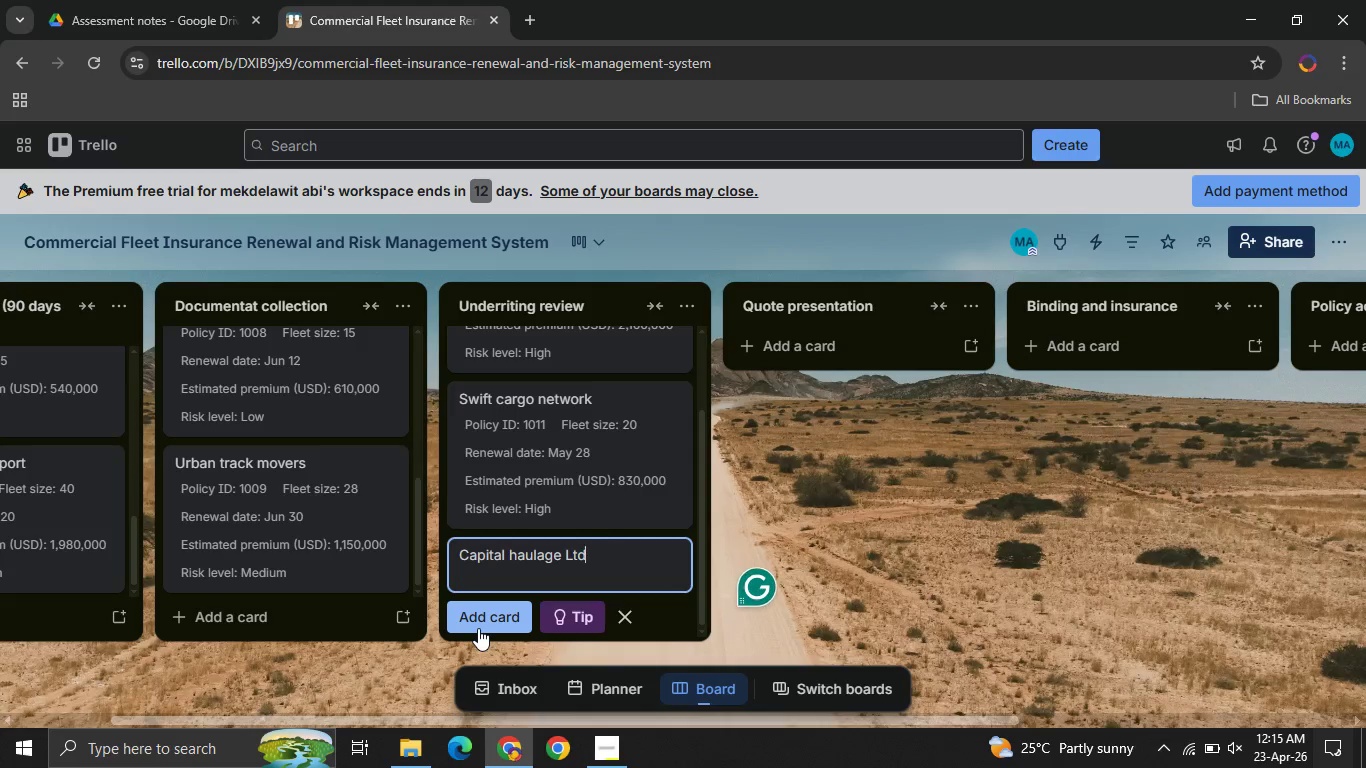 
left_click([478, 628])
 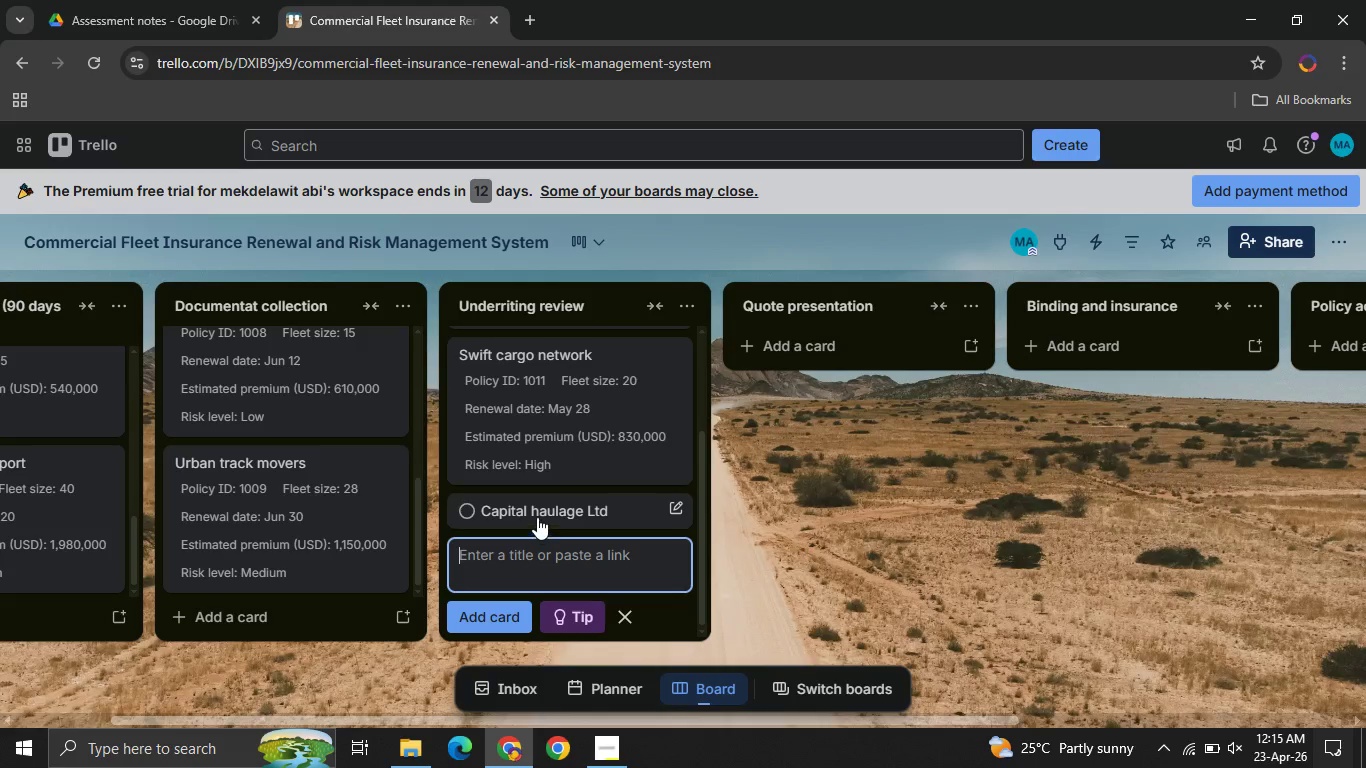 
left_click([537, 517])
 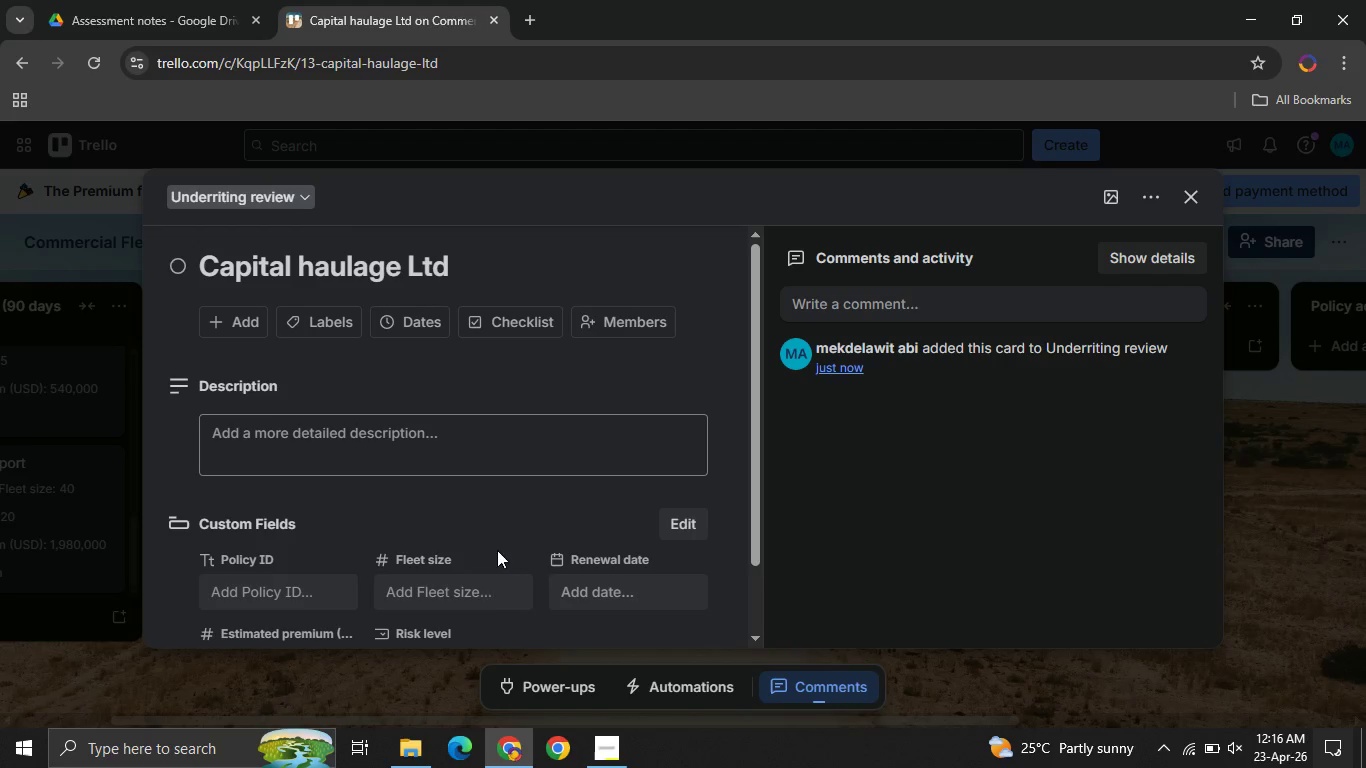 
left_click([237, 591])
 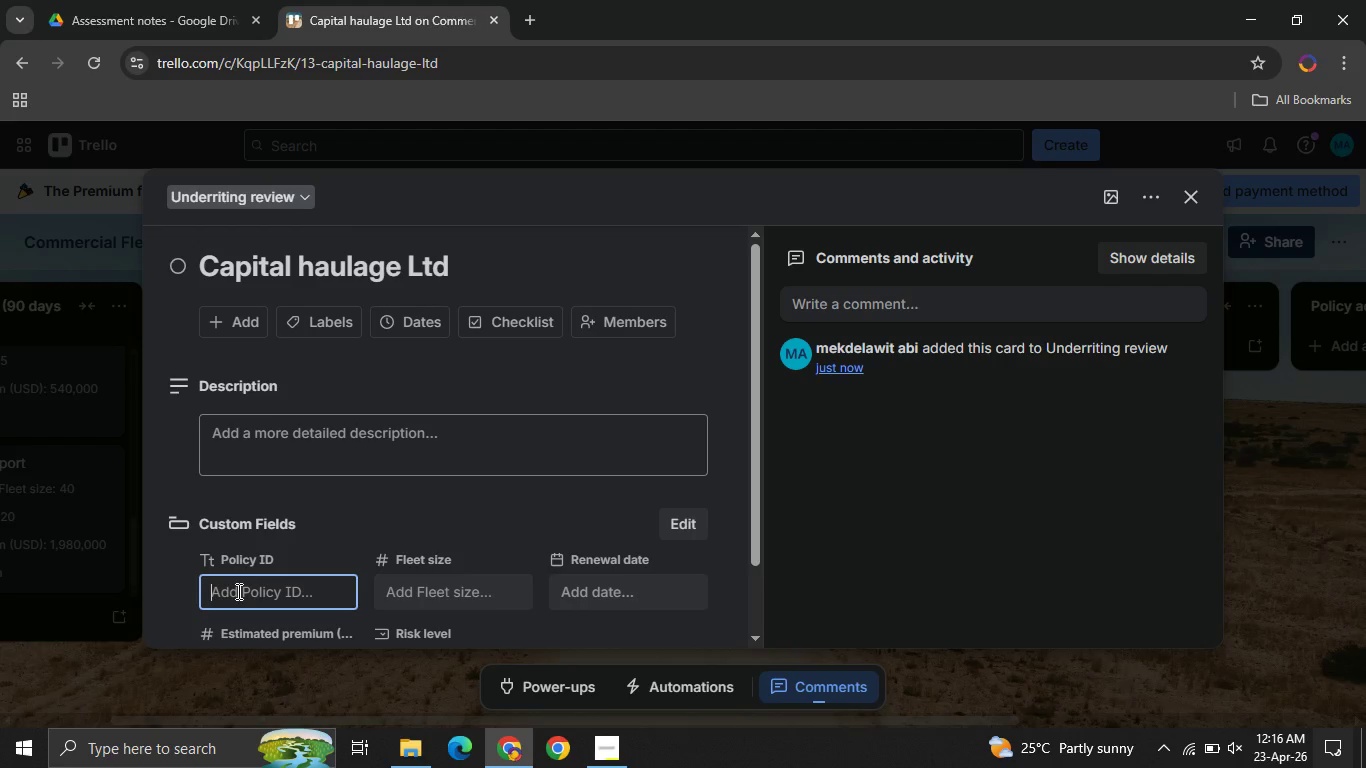 
type(1012)
 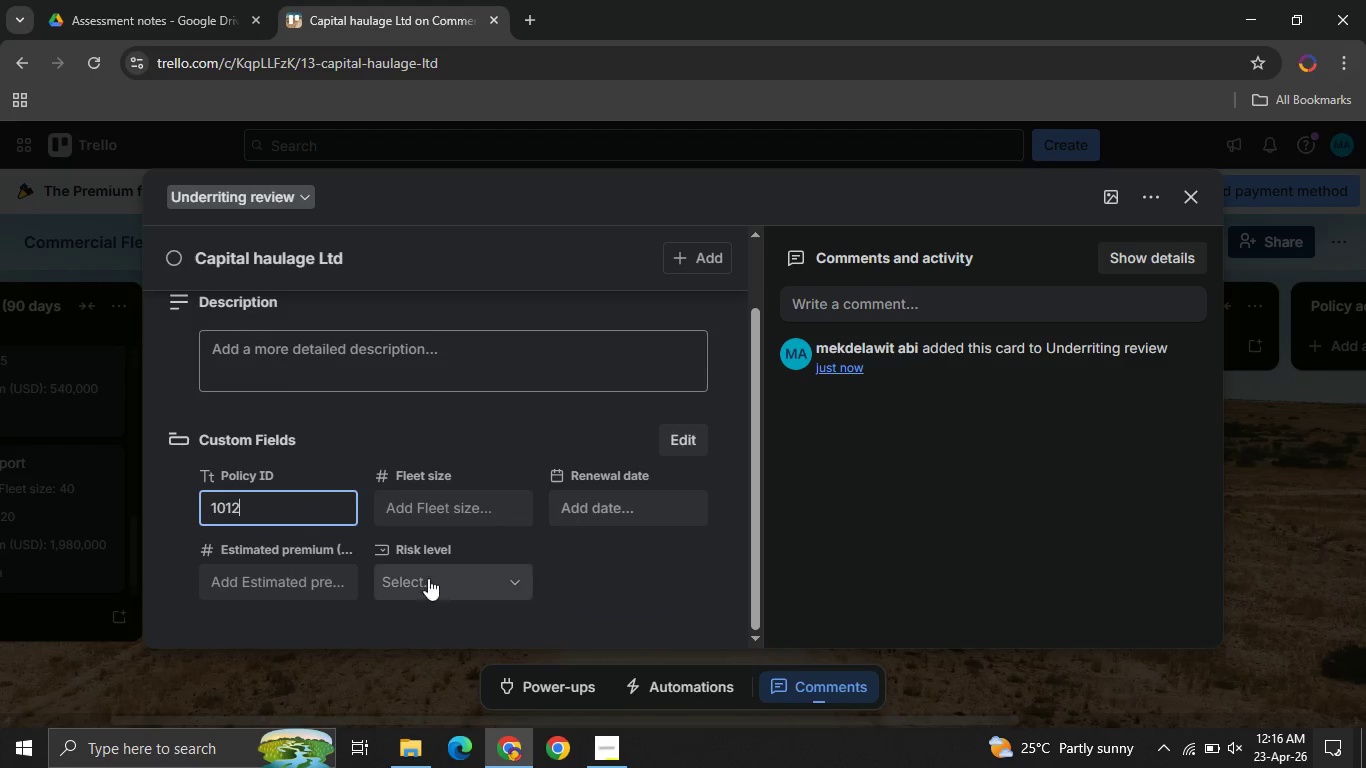 
left_click([413, 509])
 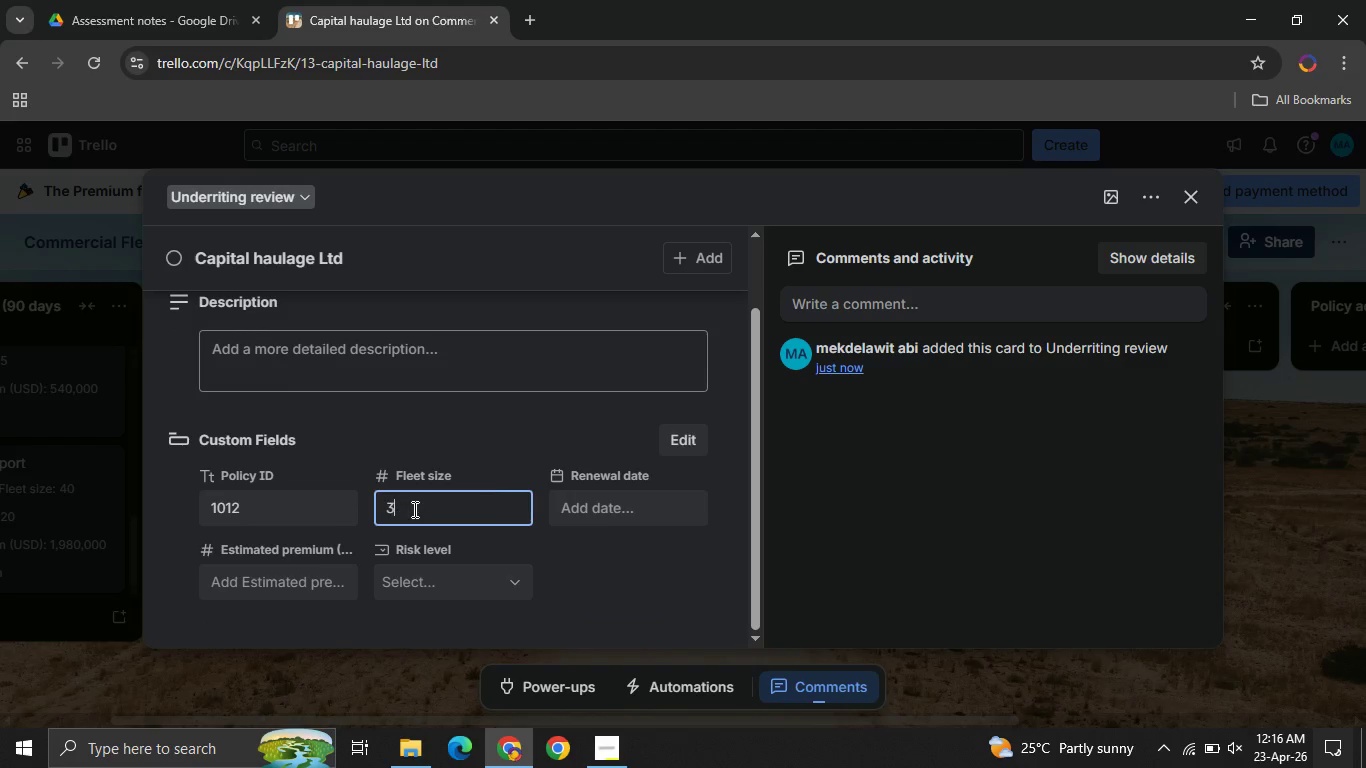 
type(35)
 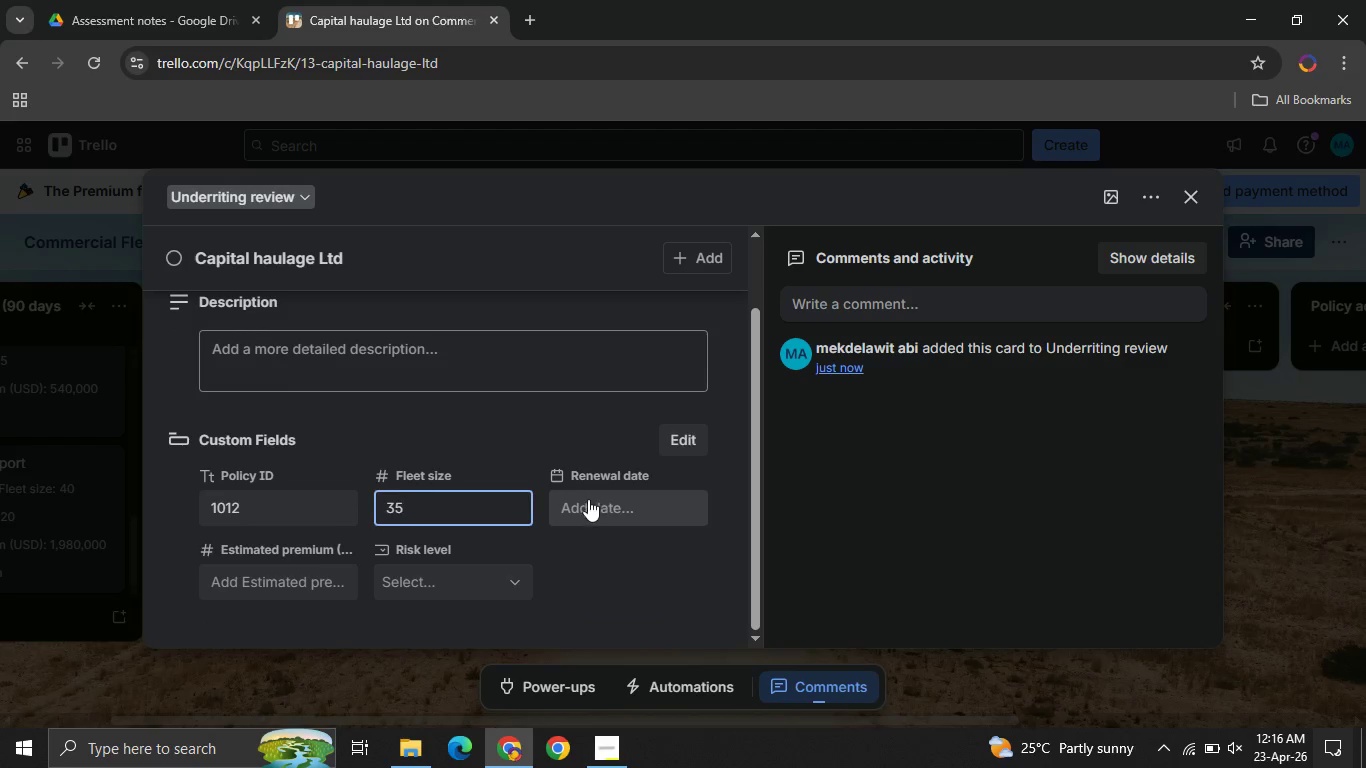 
left_click([586, 499])
 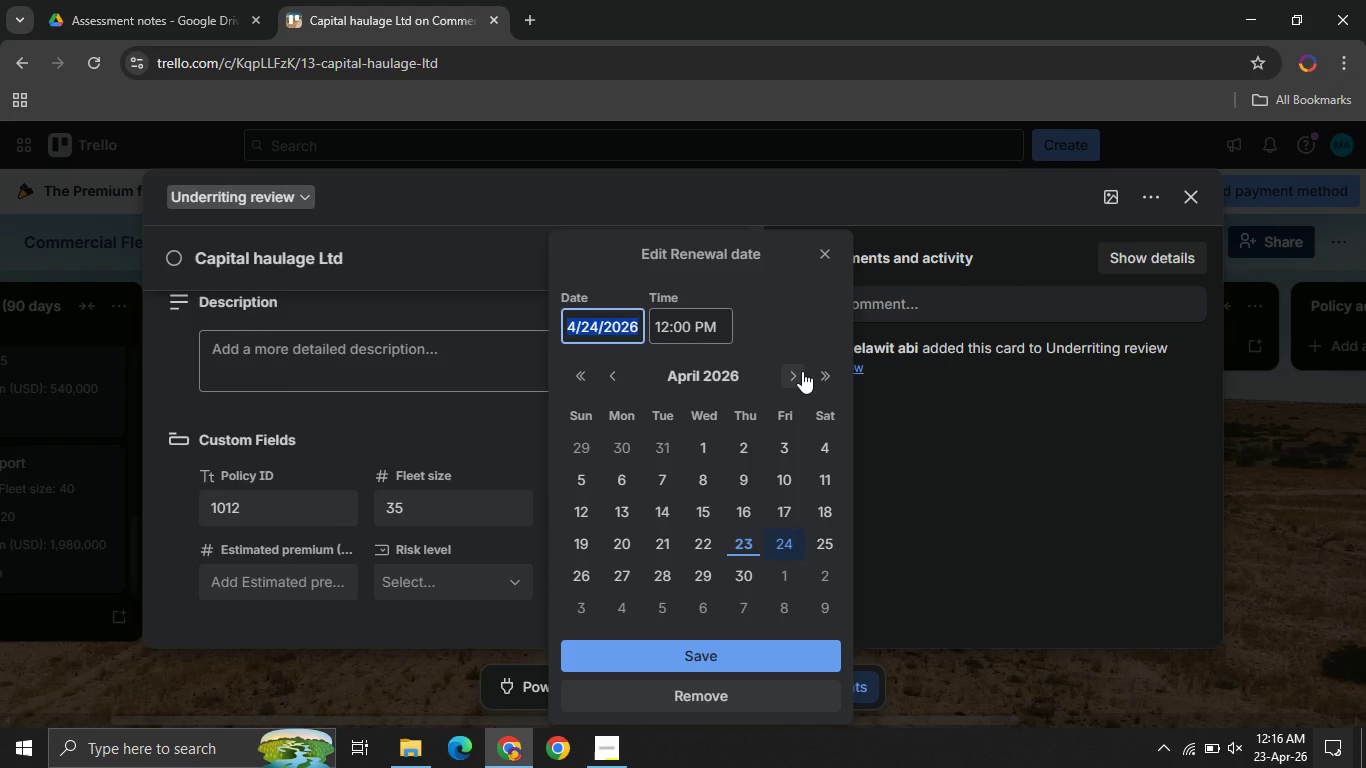 
left_click([802, 371])
 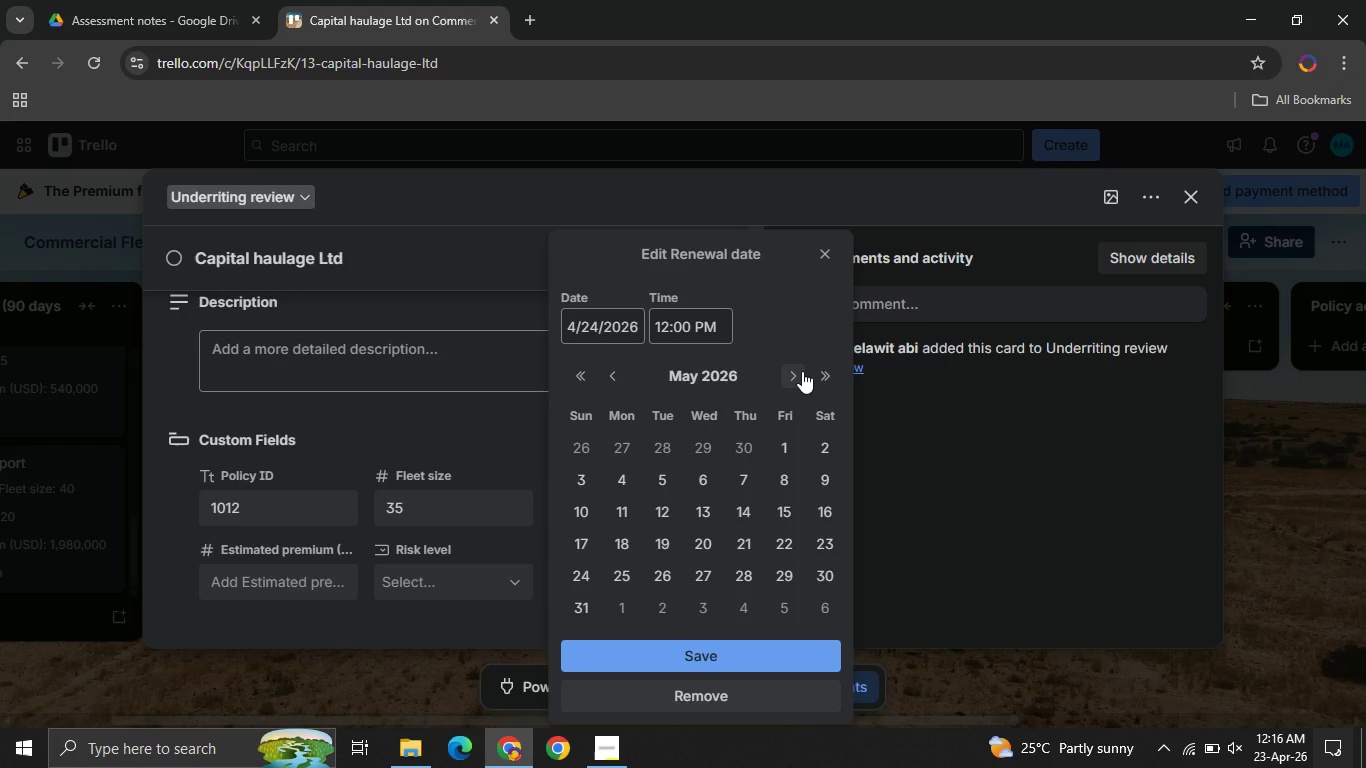 
wait(5.77)
 